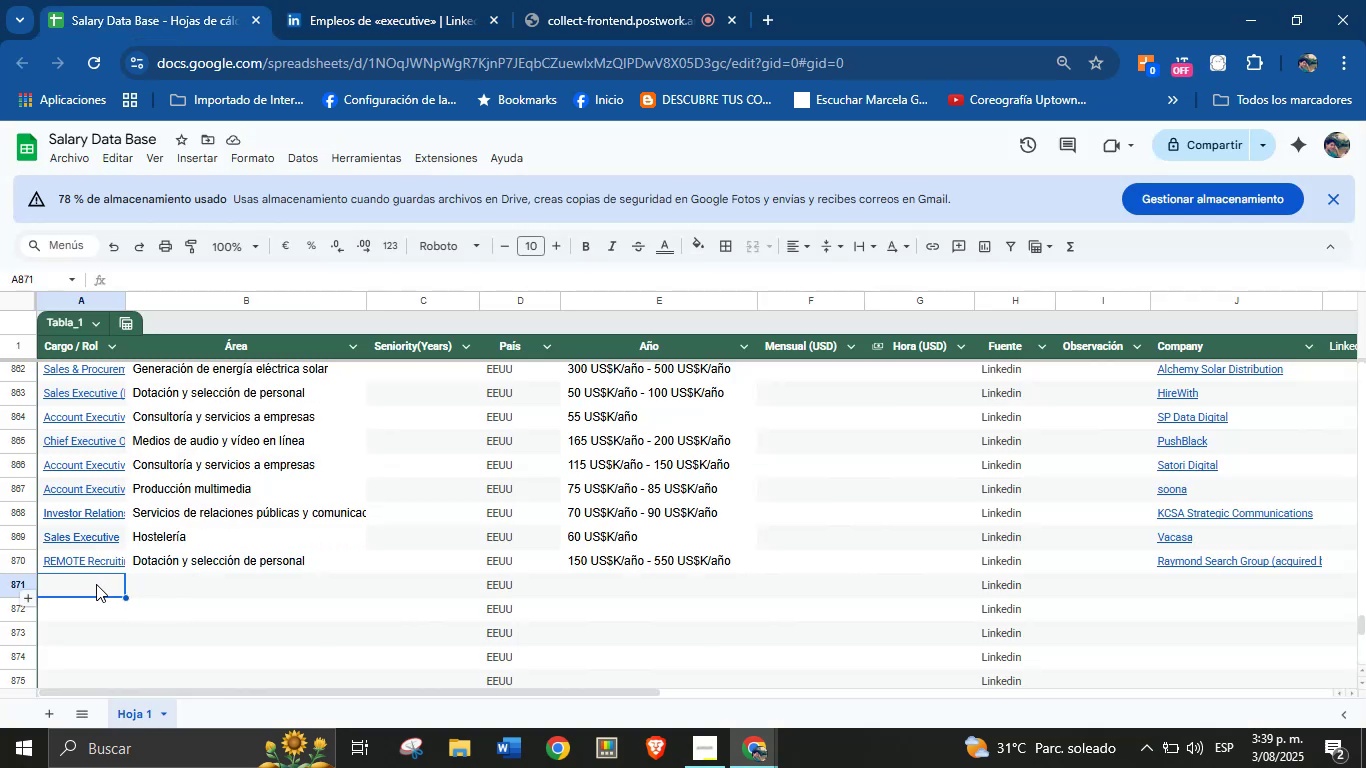 
key(Control+V)
 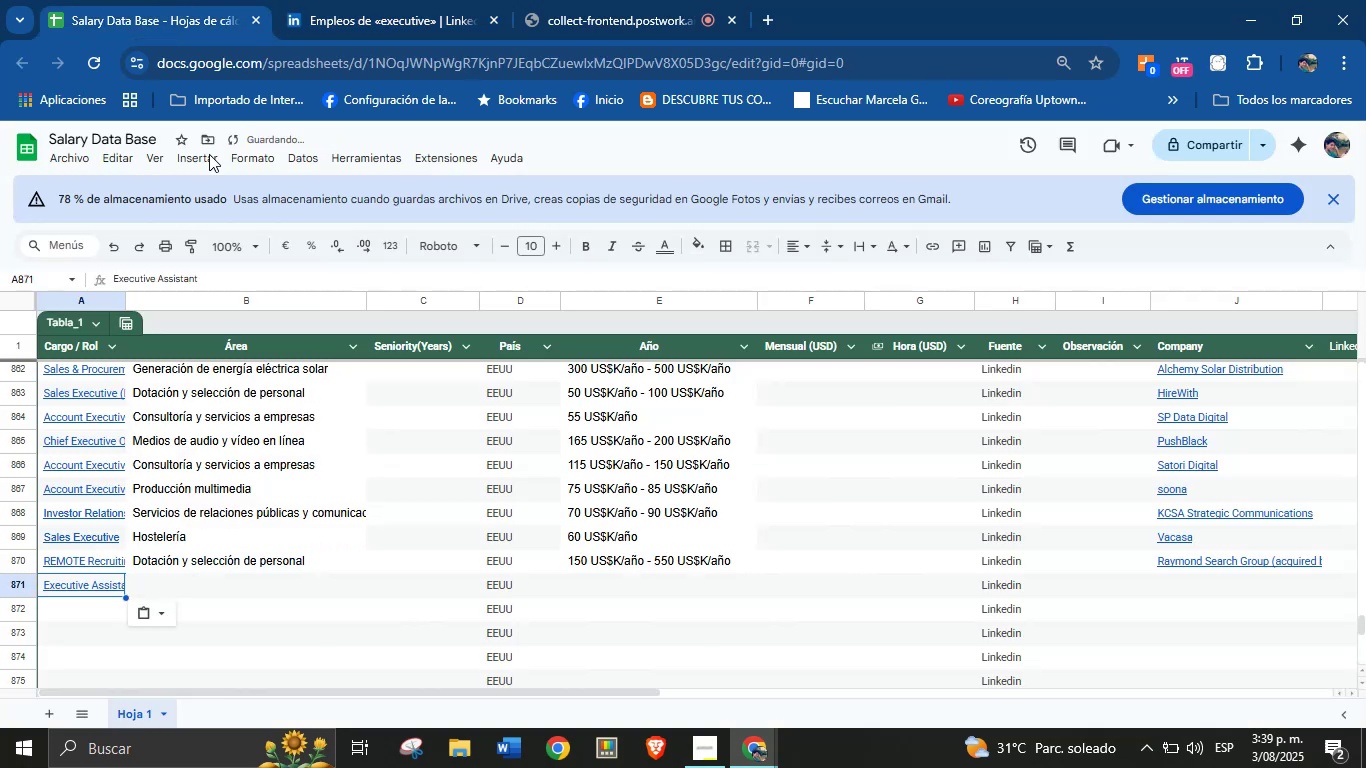 
left_click([352, 0])
 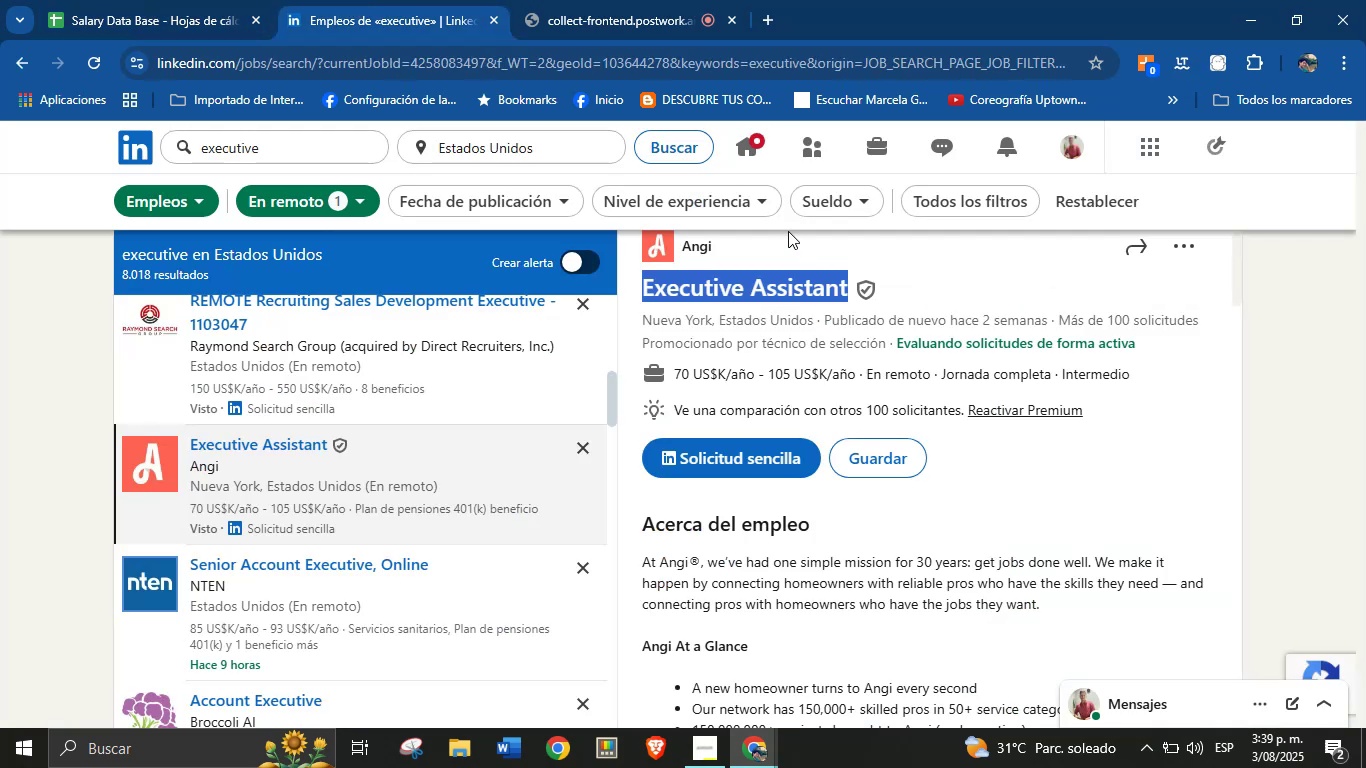 
left_click([783, 242])
 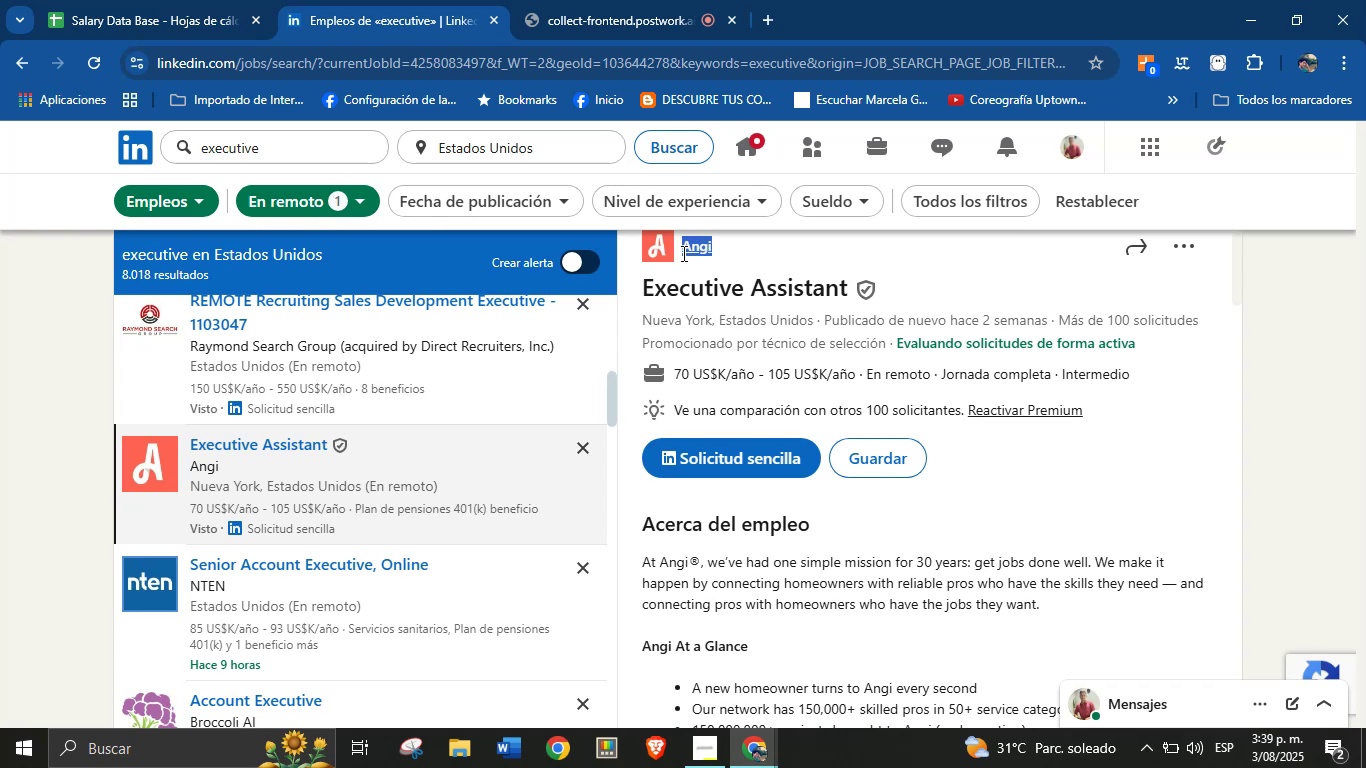 
key(Control+C)
 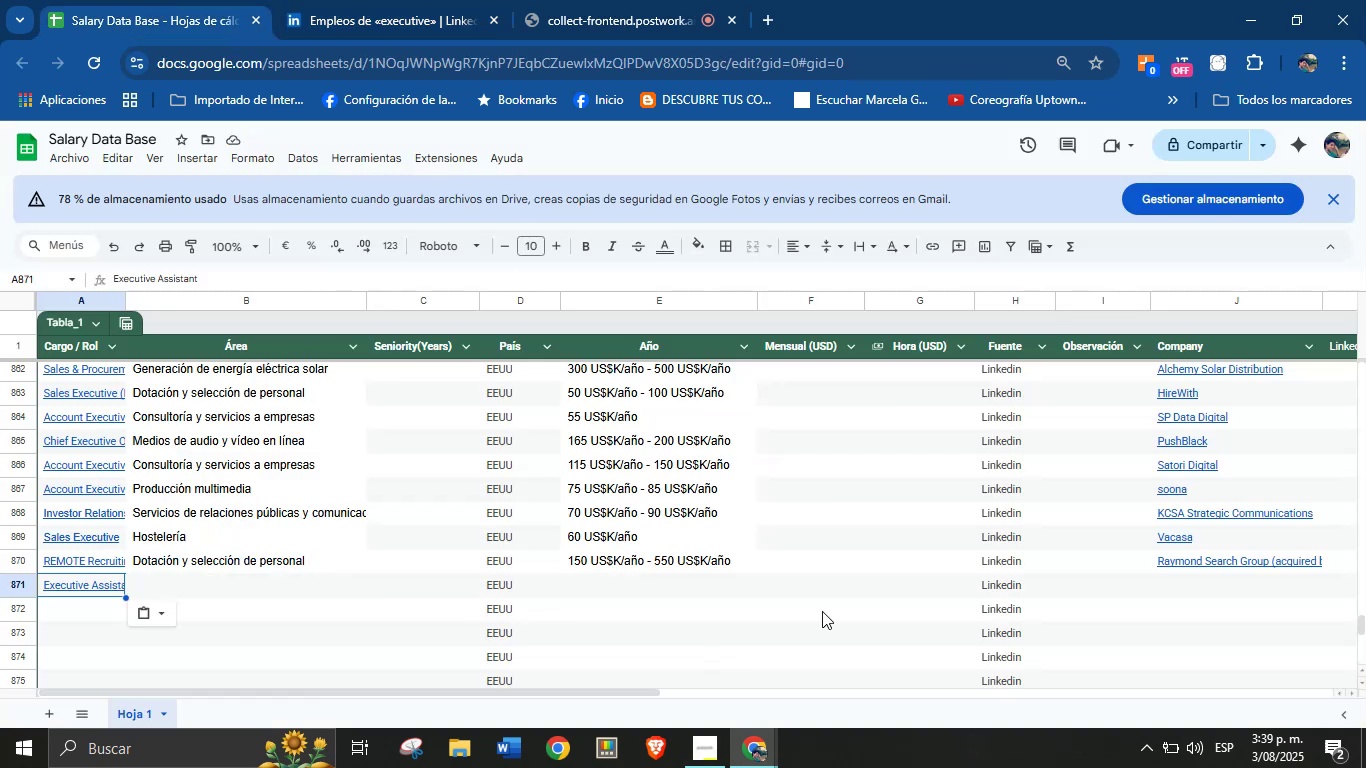 
left_click([1196, 577])
 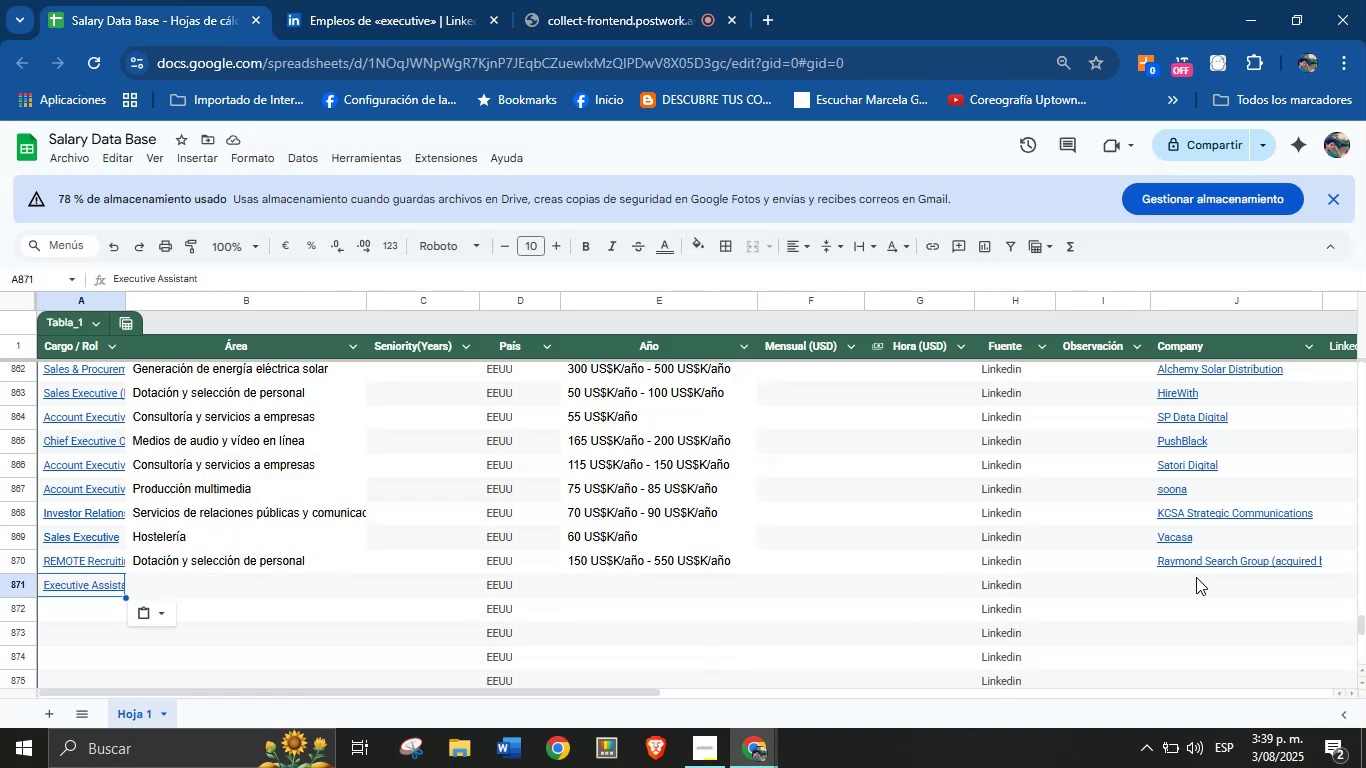 
key(Control+V)
 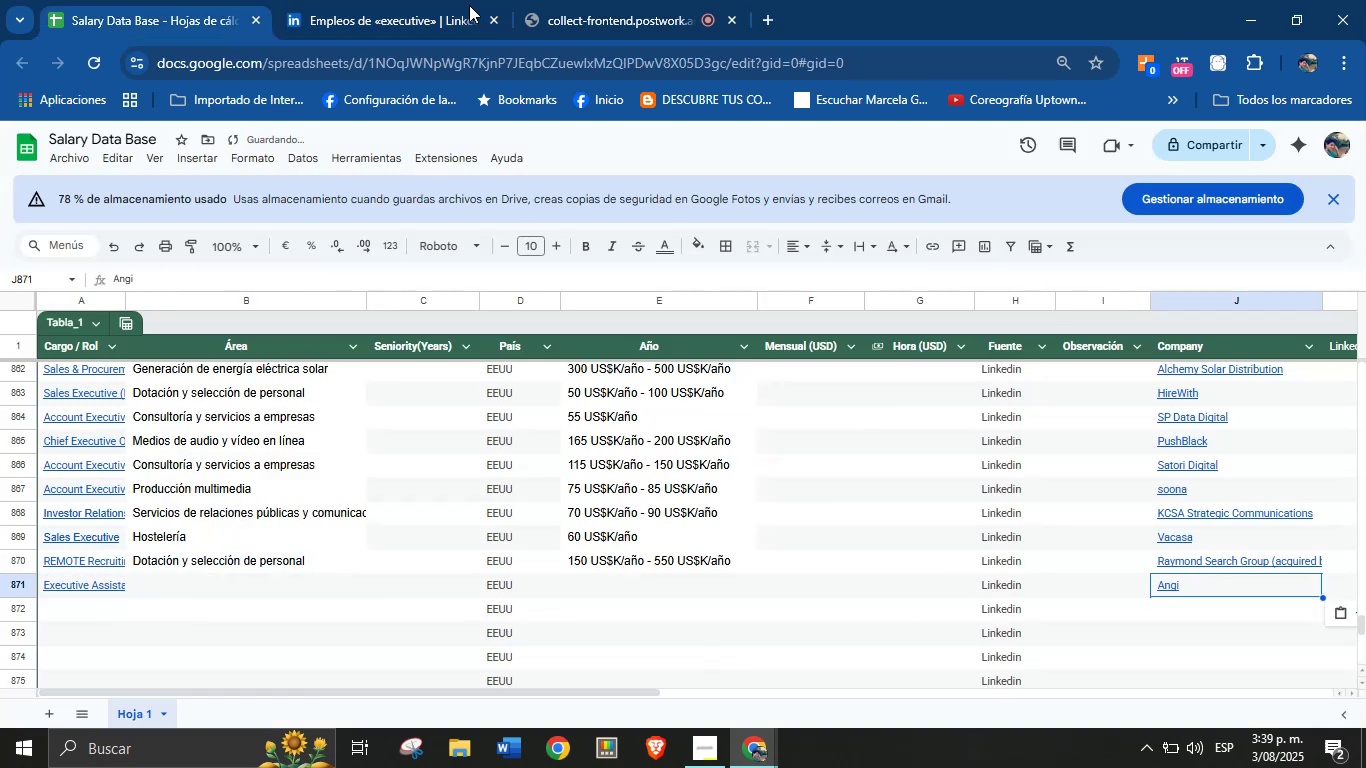 
left_click([387, 0])
 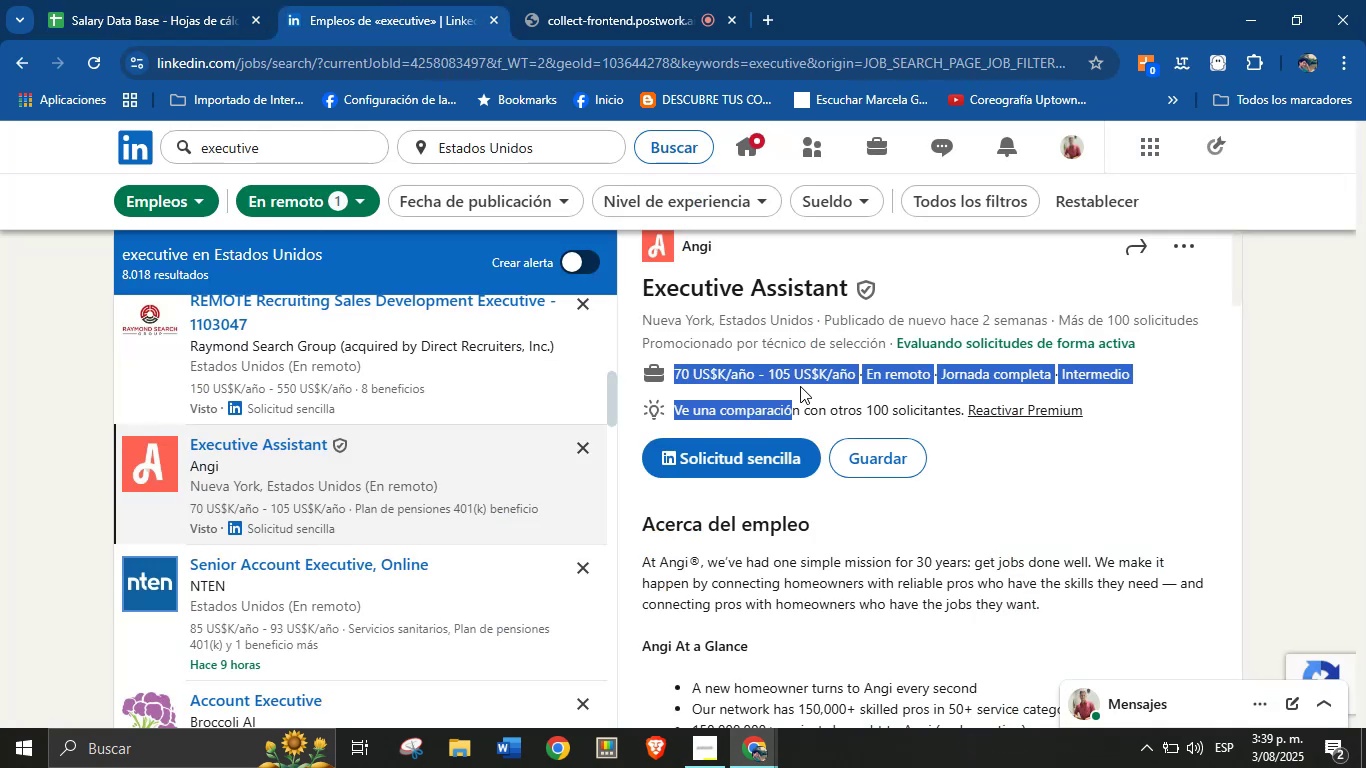 
key(Control+C)
 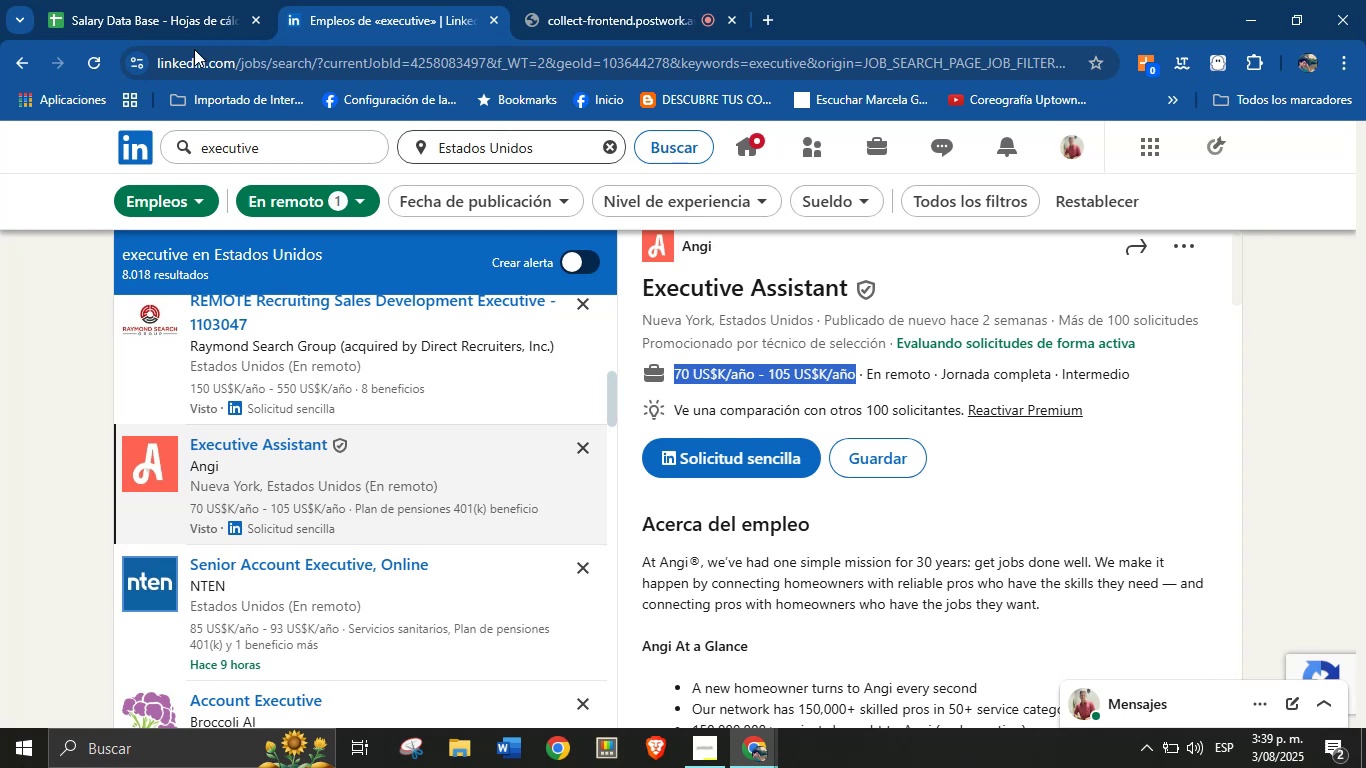 
left_click([165, 0])
 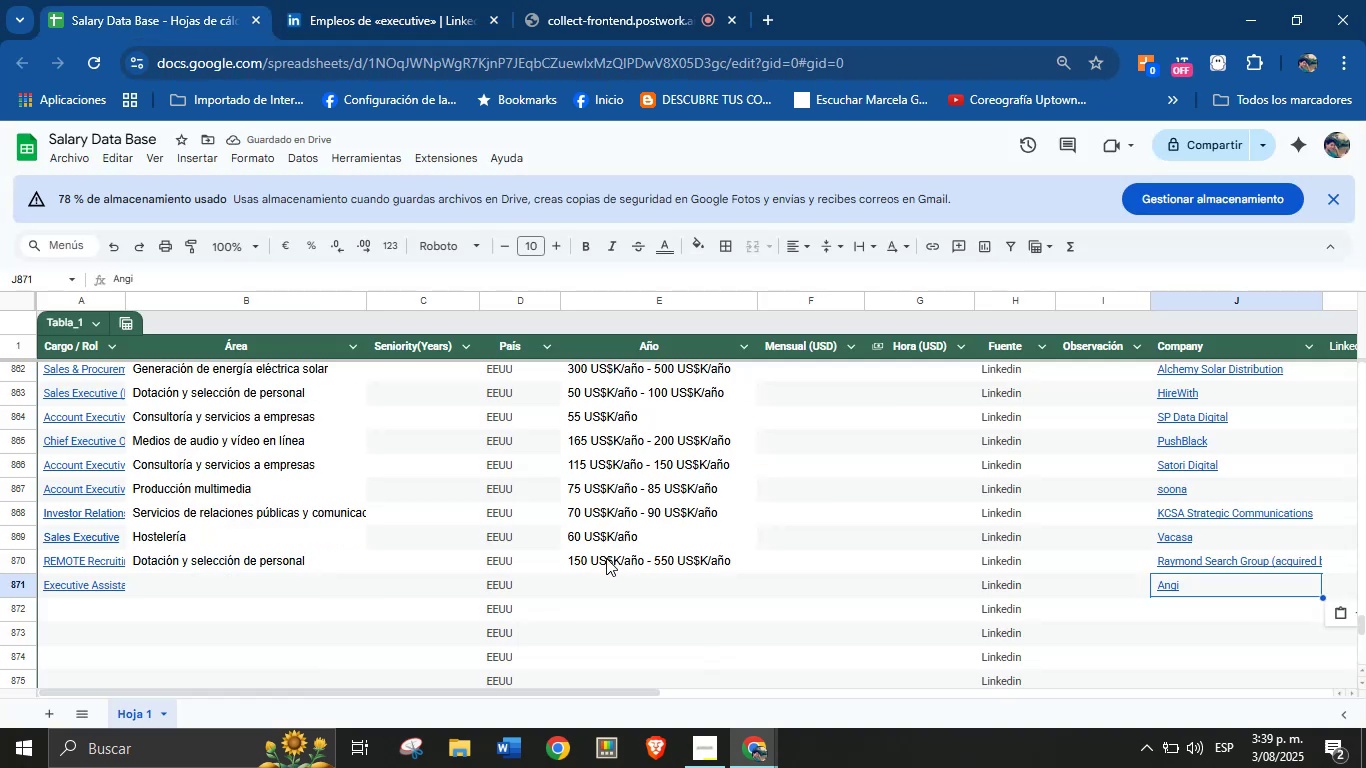 
left_click([619, 579])
 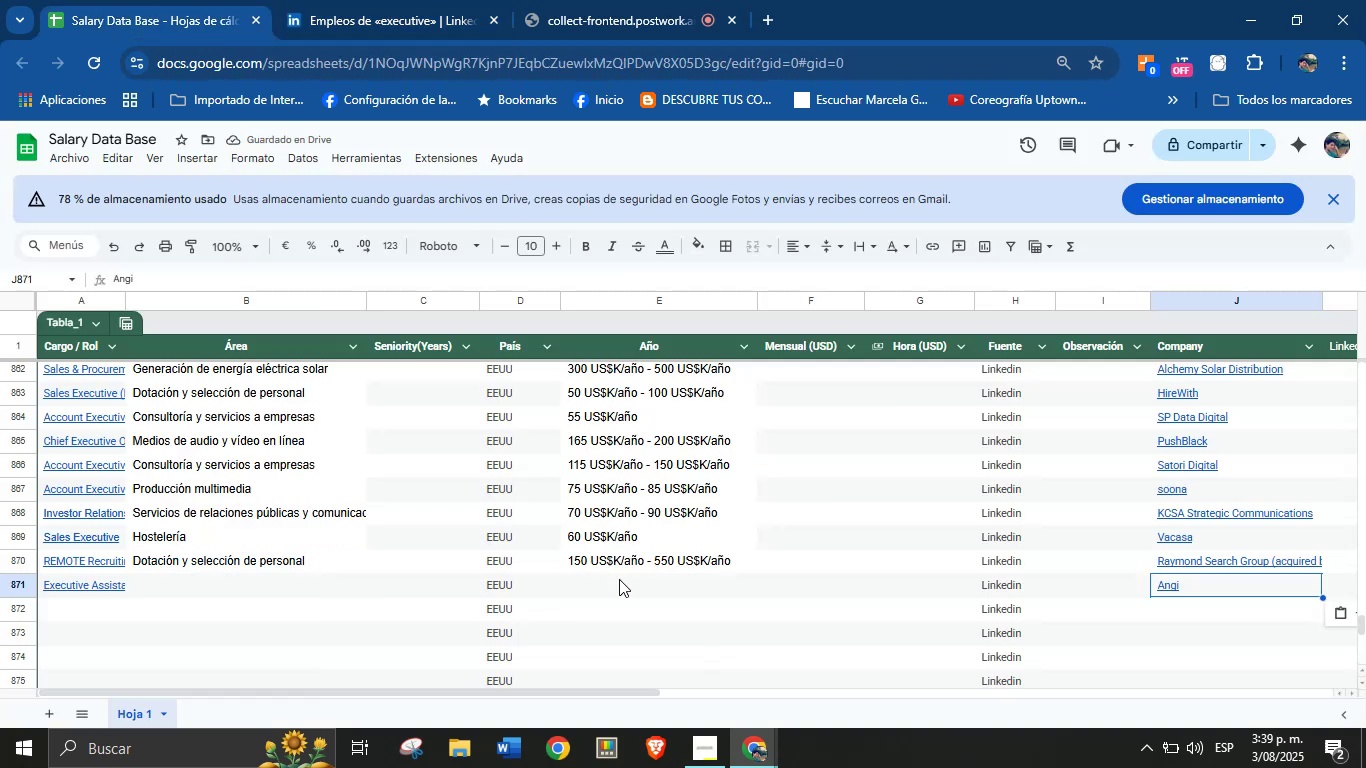 
key(Control+V)
 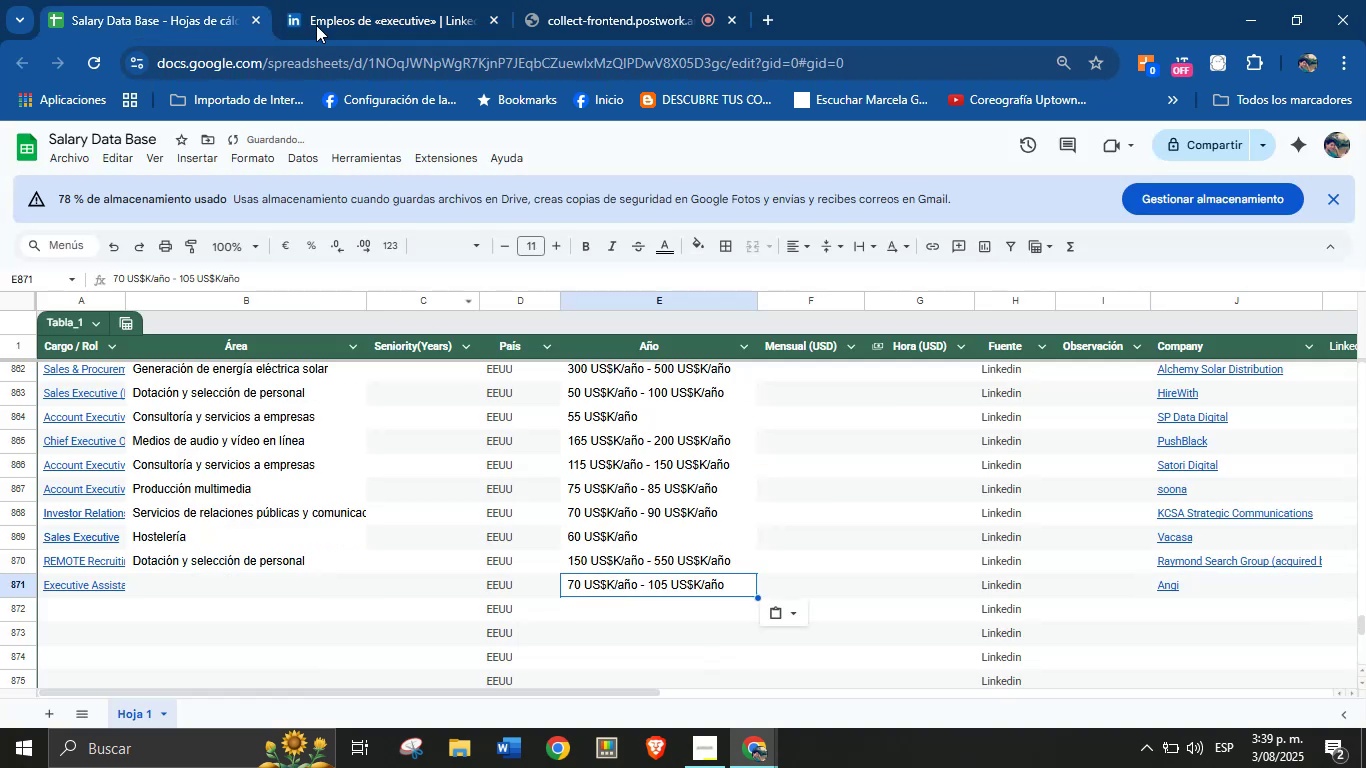 
left_click([360, 0])
 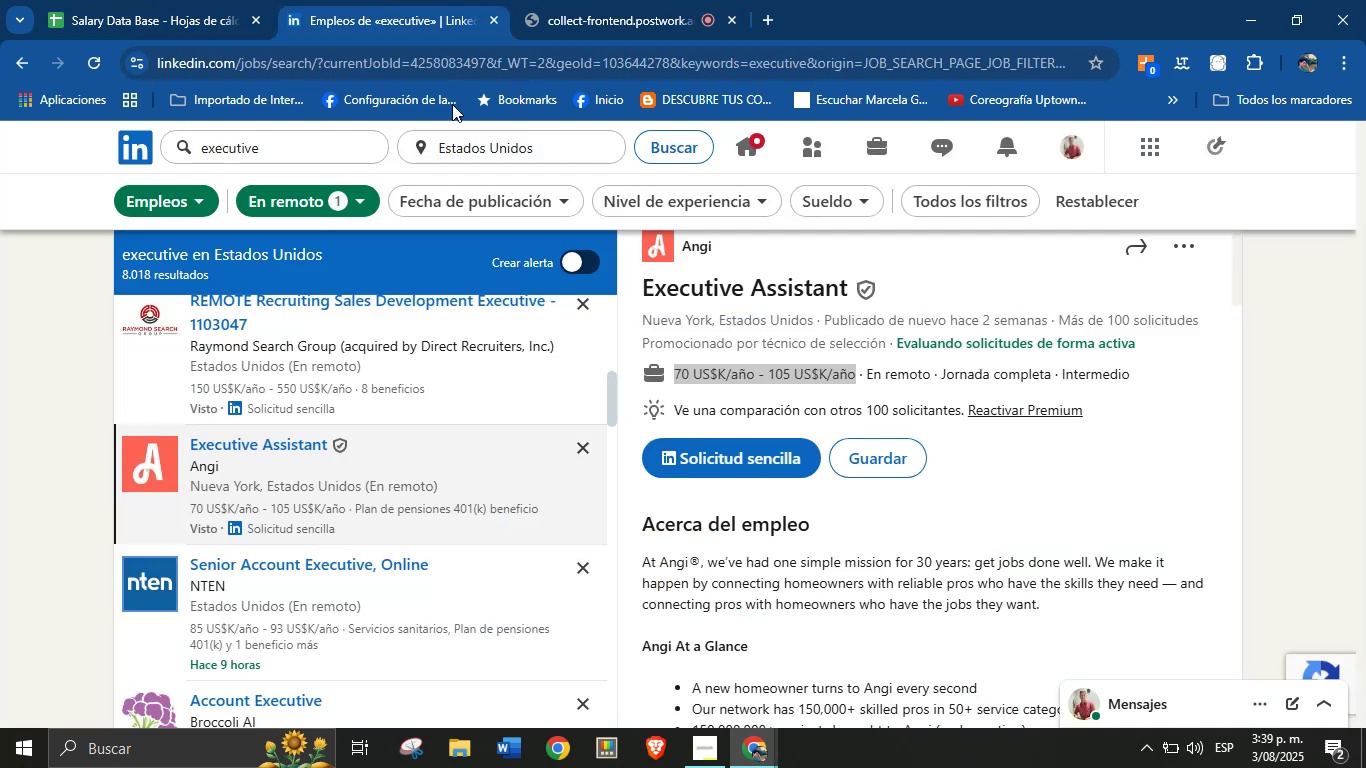 
scroll: coordinate [803, 475], scroll_direction: down, amount: 28.0
 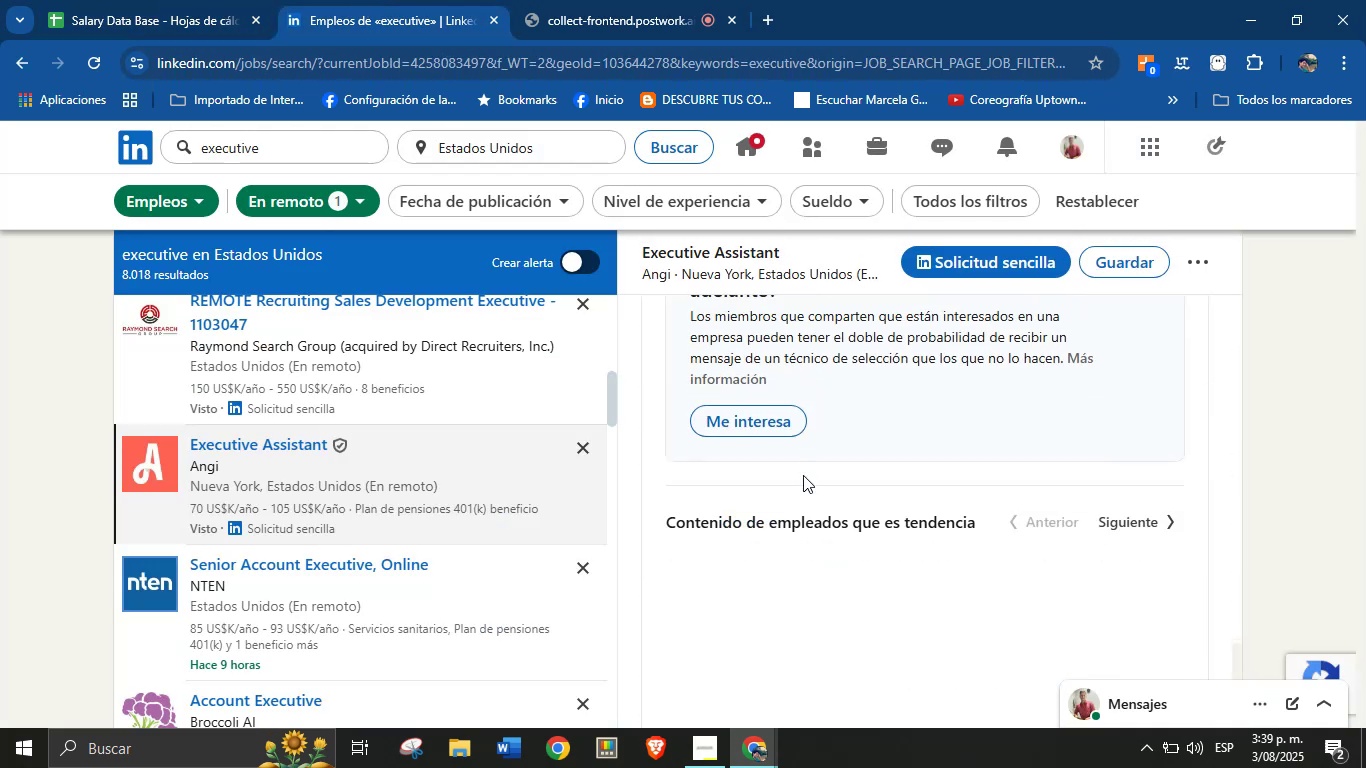 
scroll: coordinate [780, 477], scroll_direction: up, amount: 3.0
 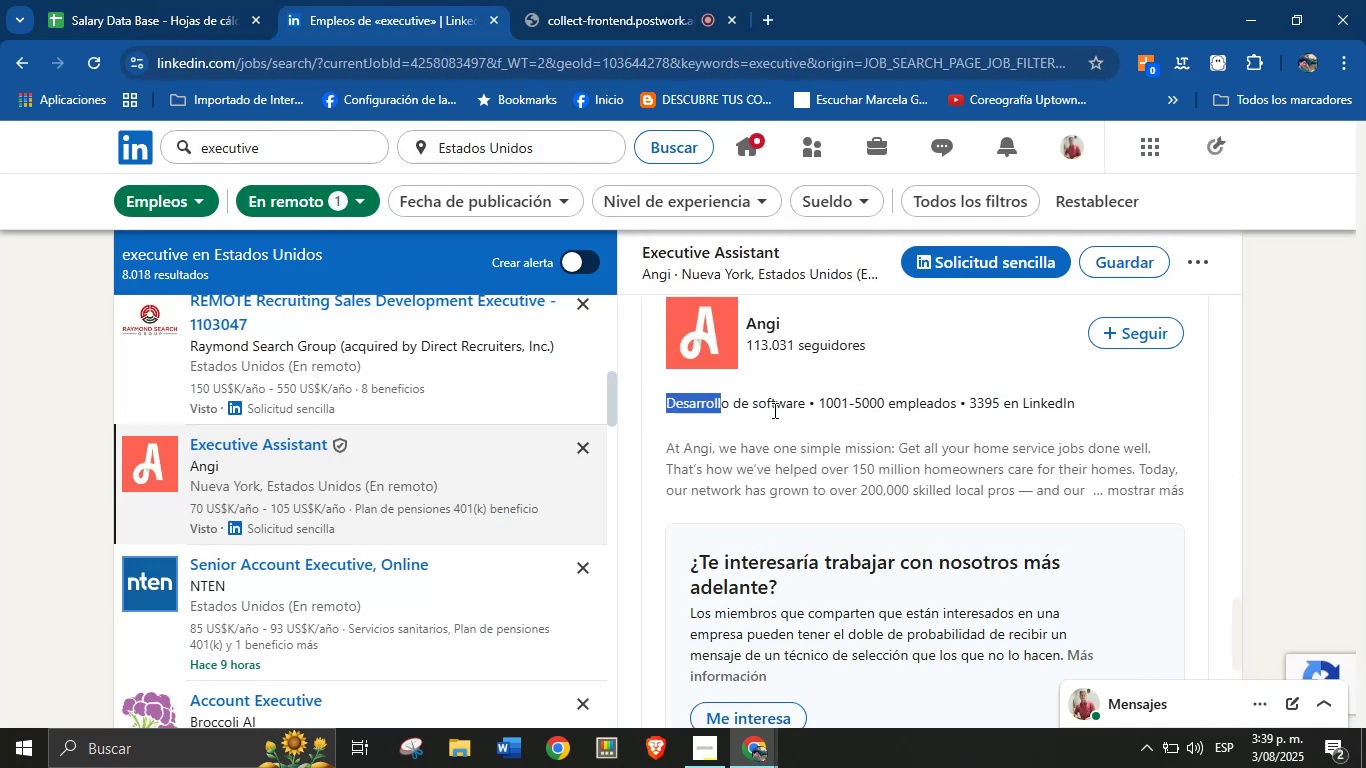 
key(Control+C)
 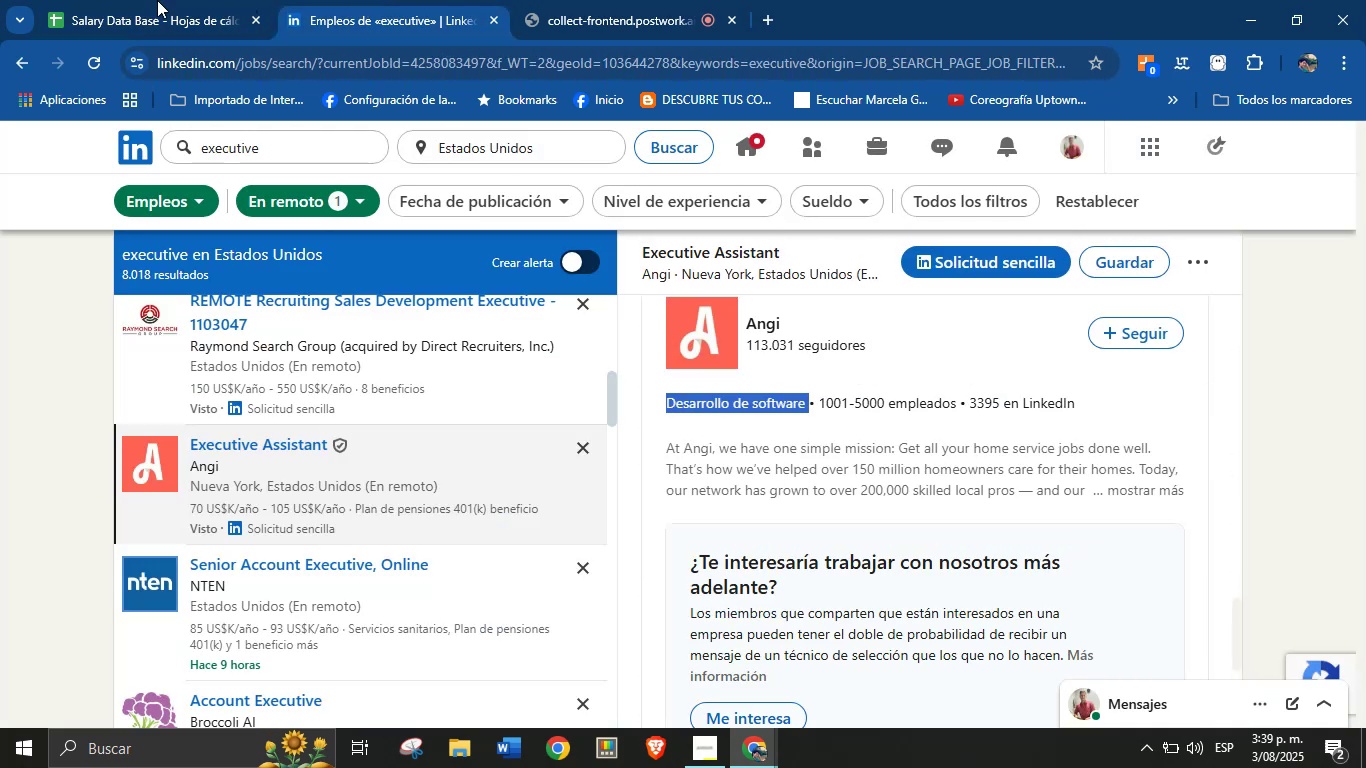 
left_click([116, 0])
 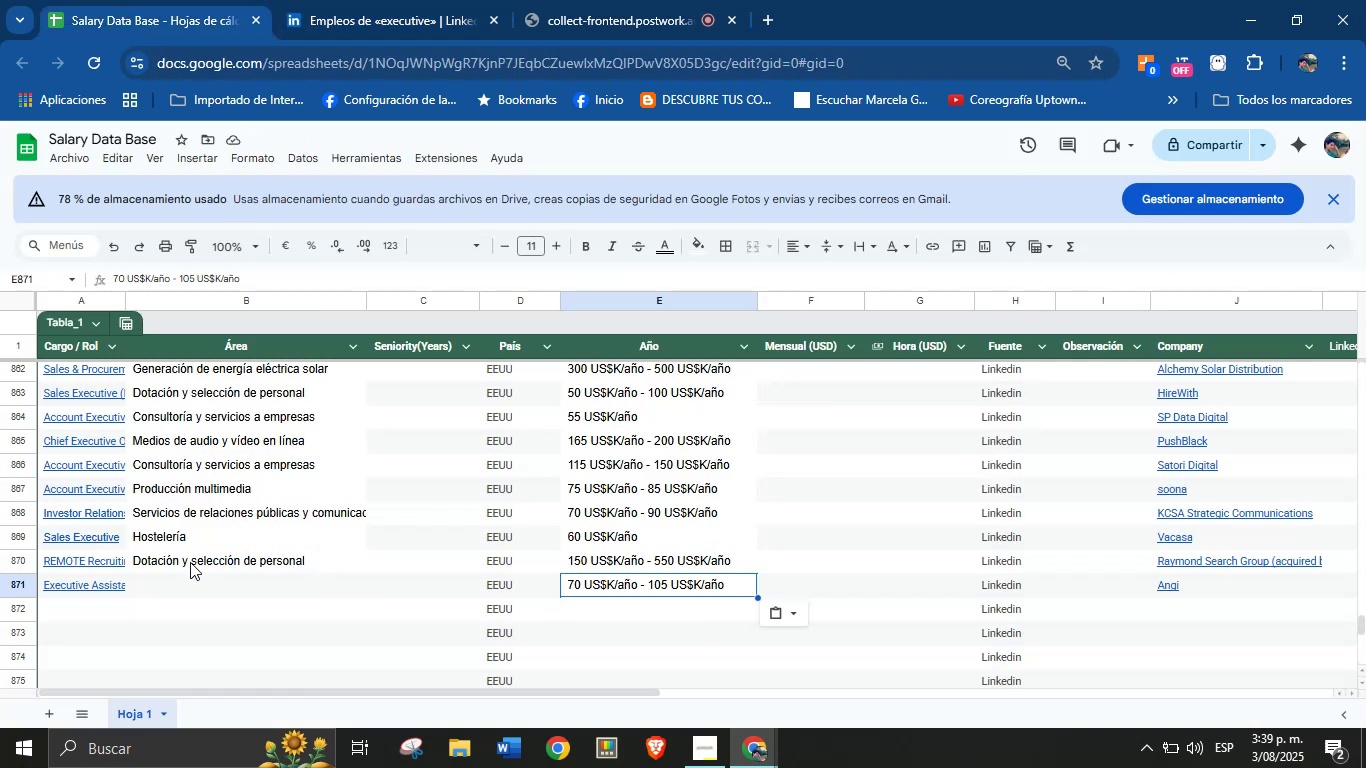 
left_click([185, 576])
 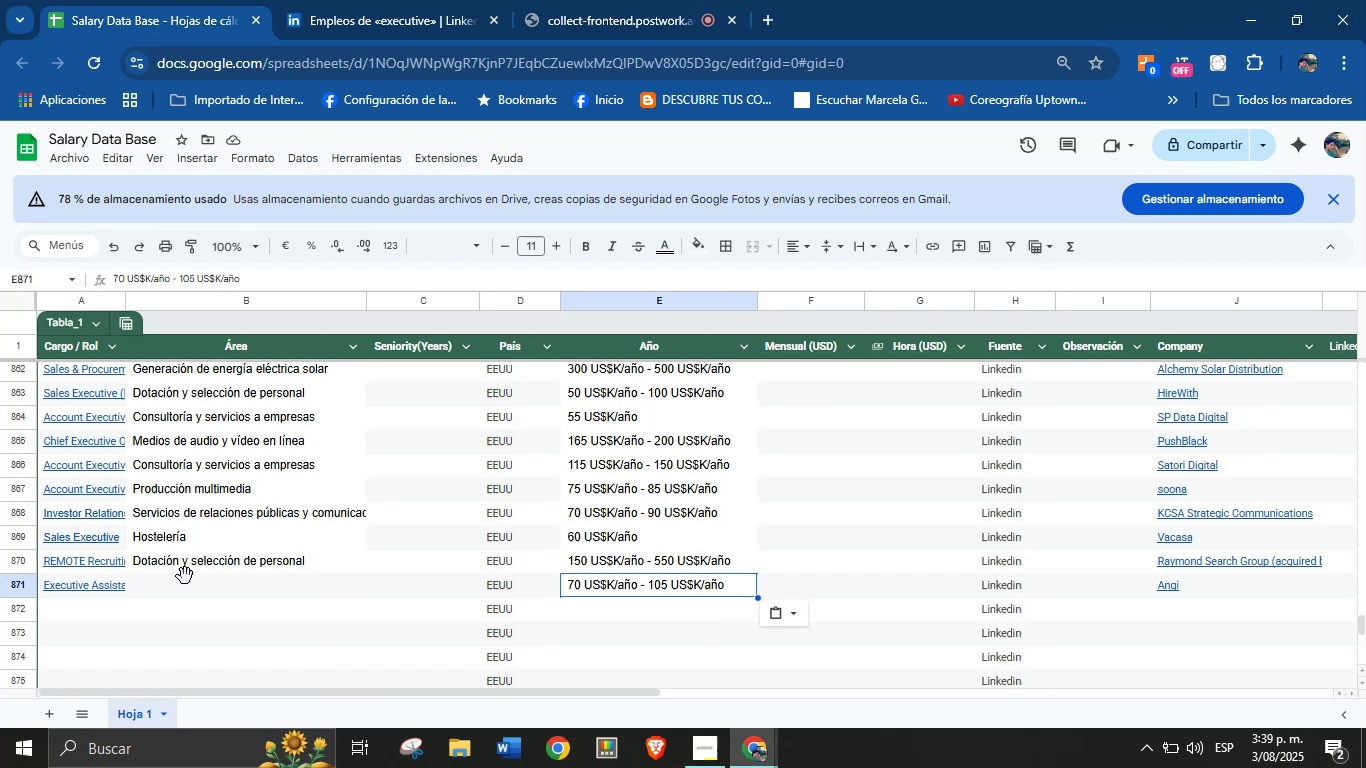 
key(Control+V)
 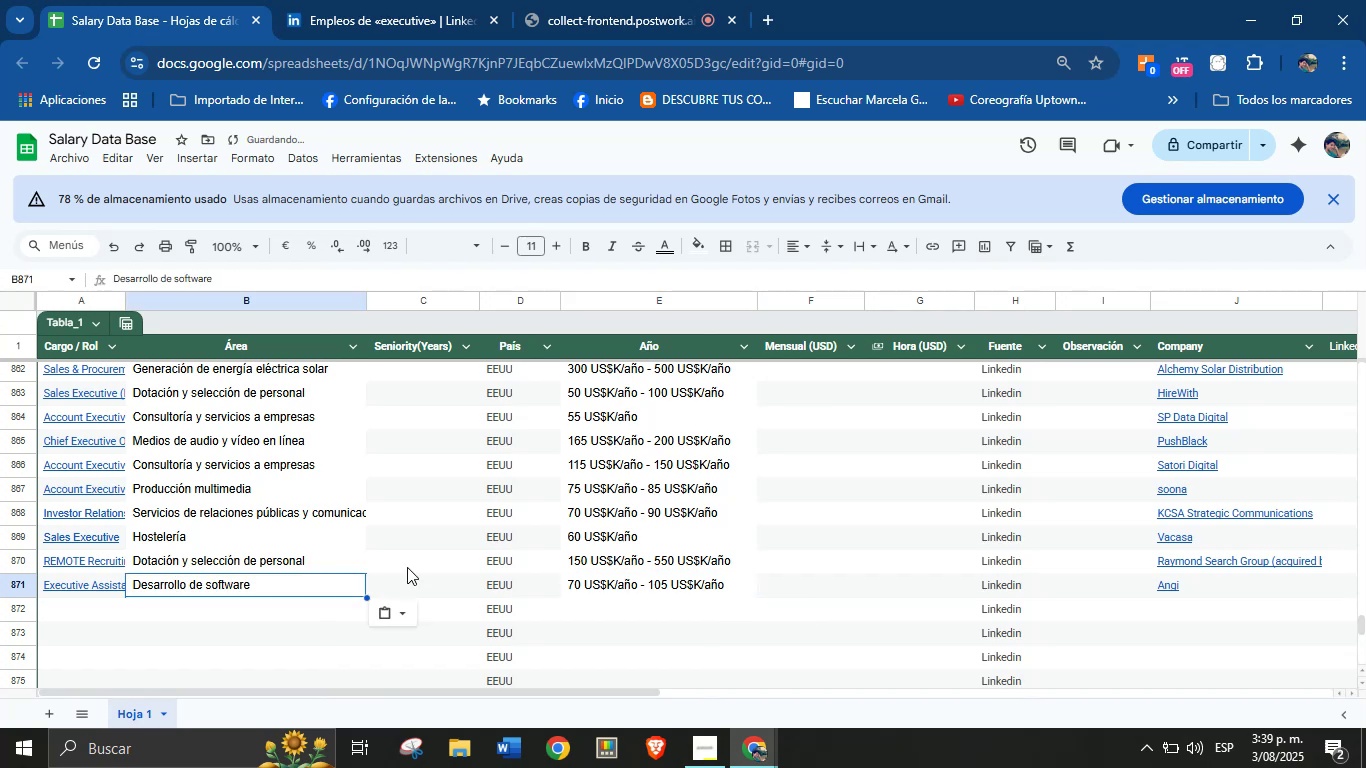 
scroll: coordinate [721, 581], scroll_direction: down, amount: 1.0
 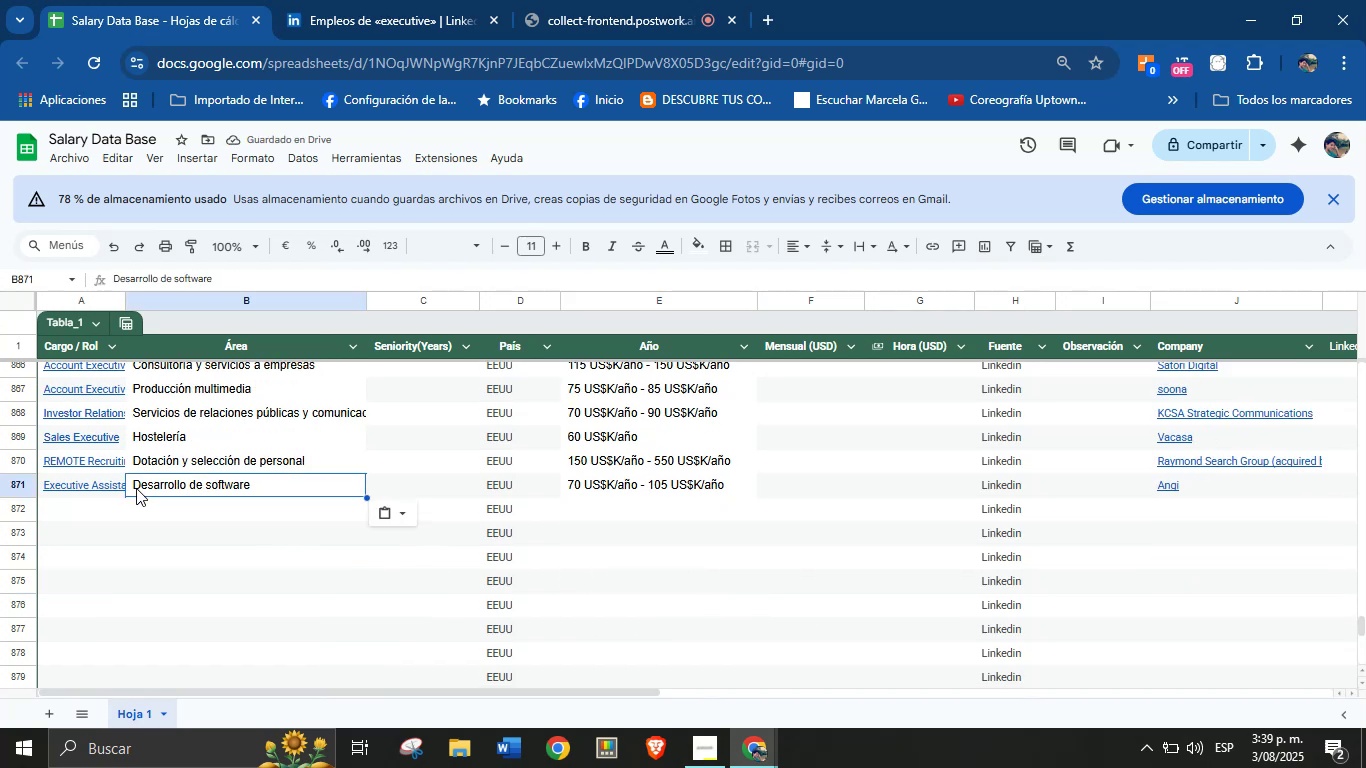 
left_click([113, 510])
 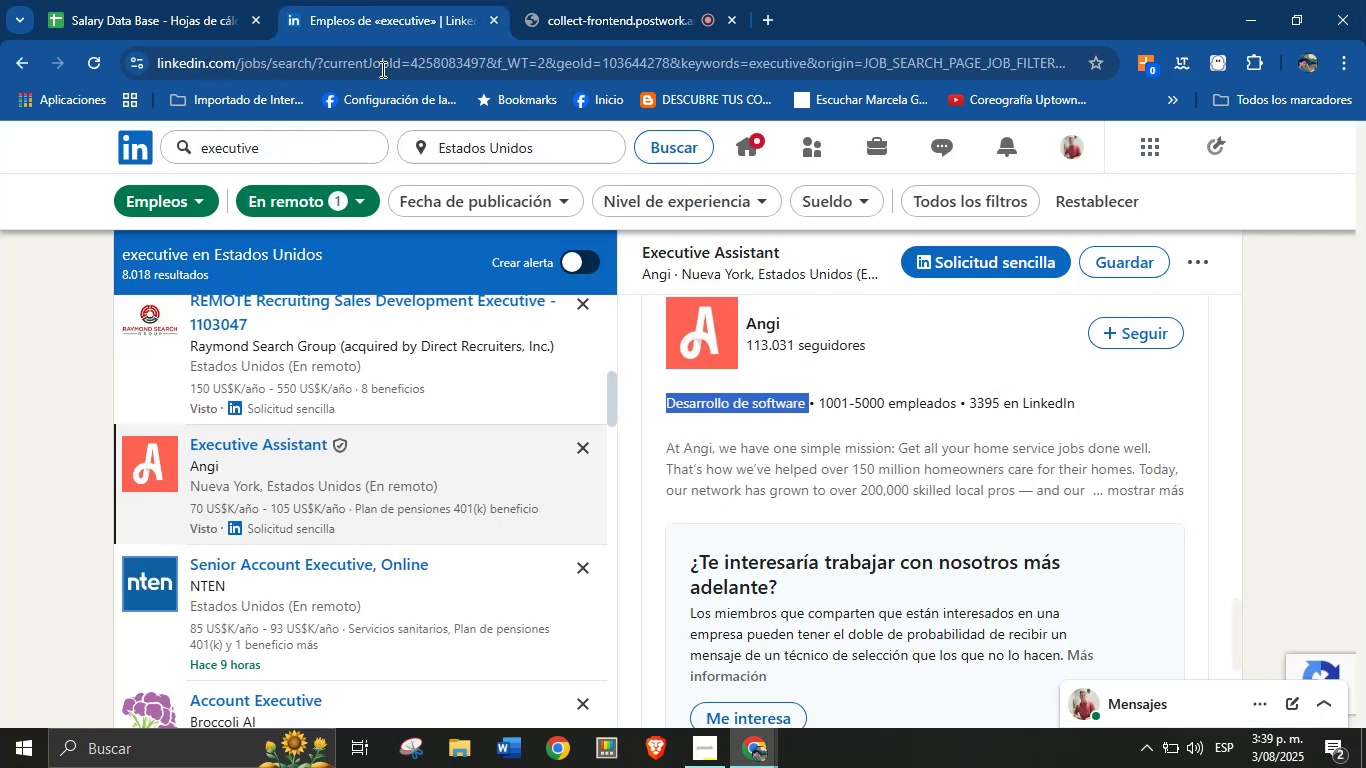 
scroll: coordinate [338, 431], scroll_direction: down, amount: 1.0
 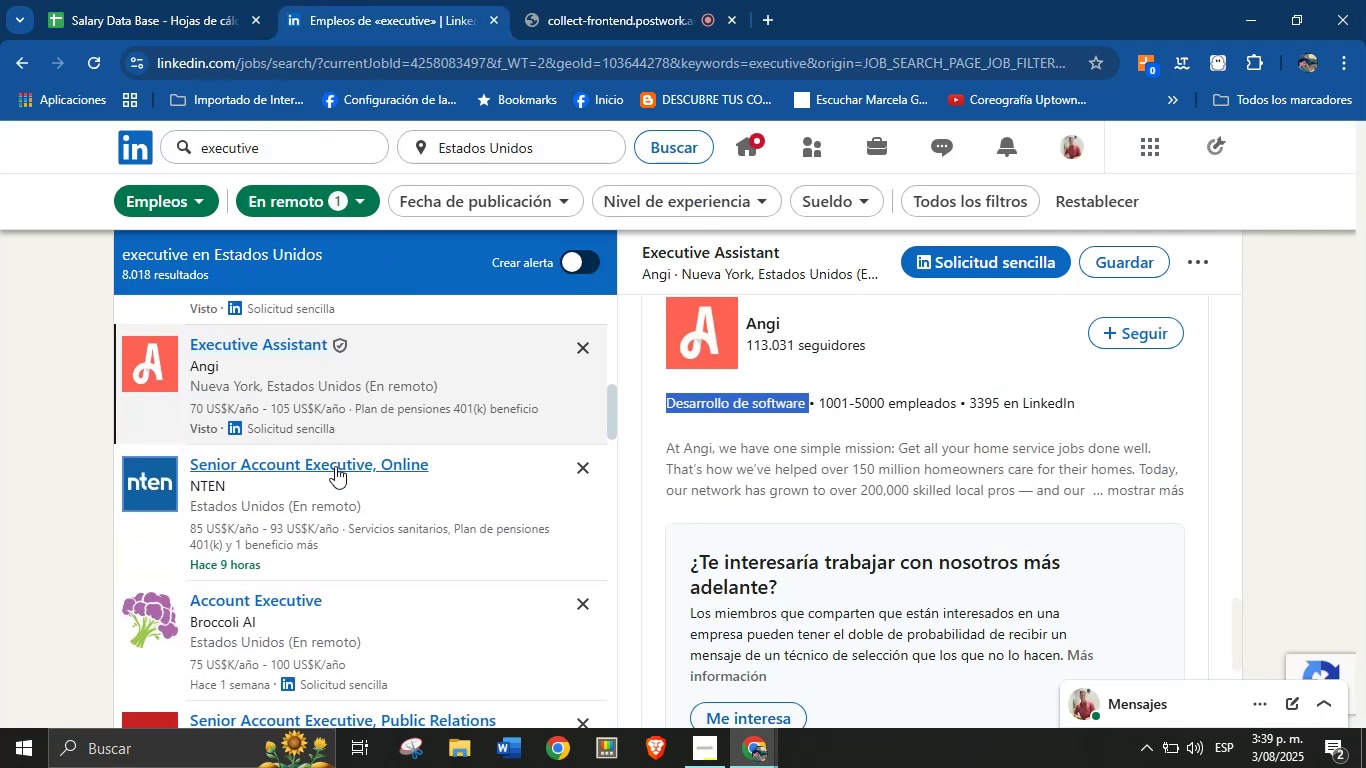 
left_click([335, 473])
 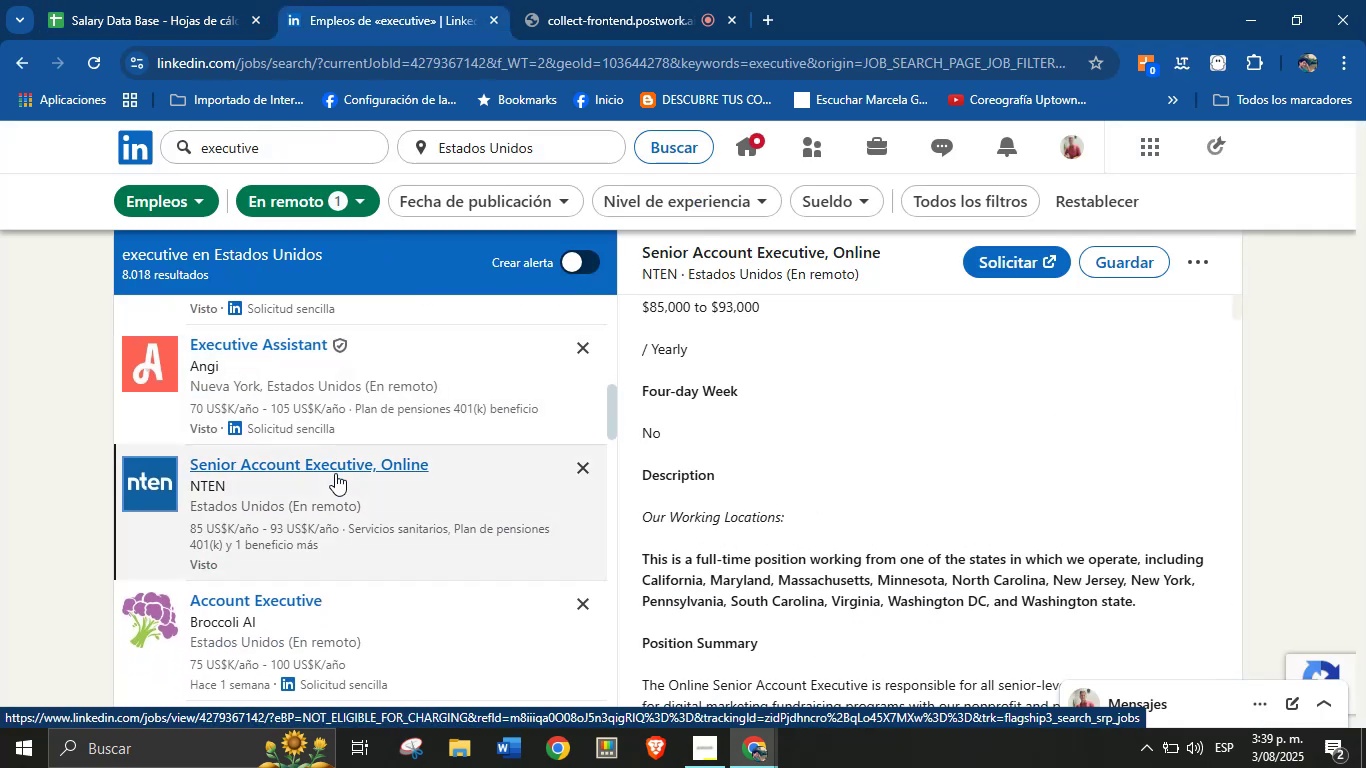 
scroll: coordinate [805, 415], scroll_direction: up, amount: 8.0
 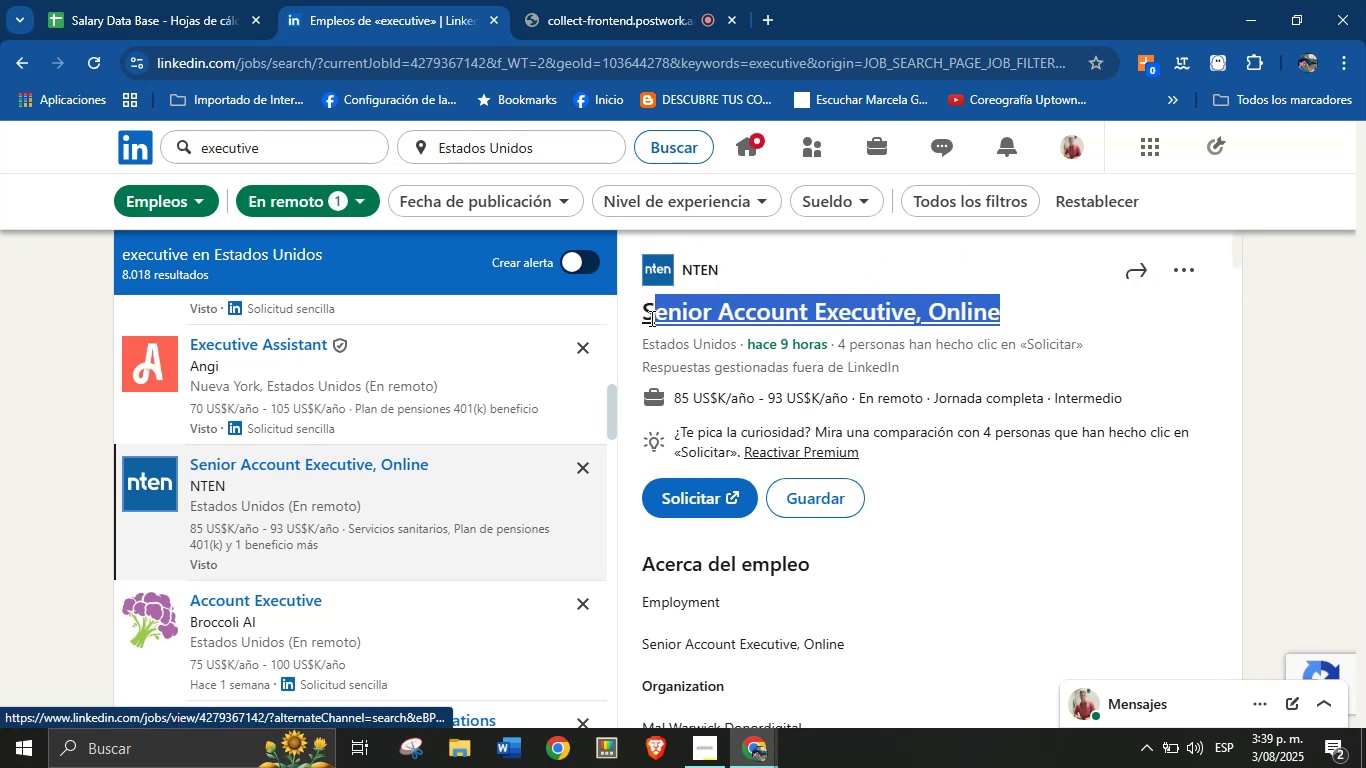 
wait(5.23)
 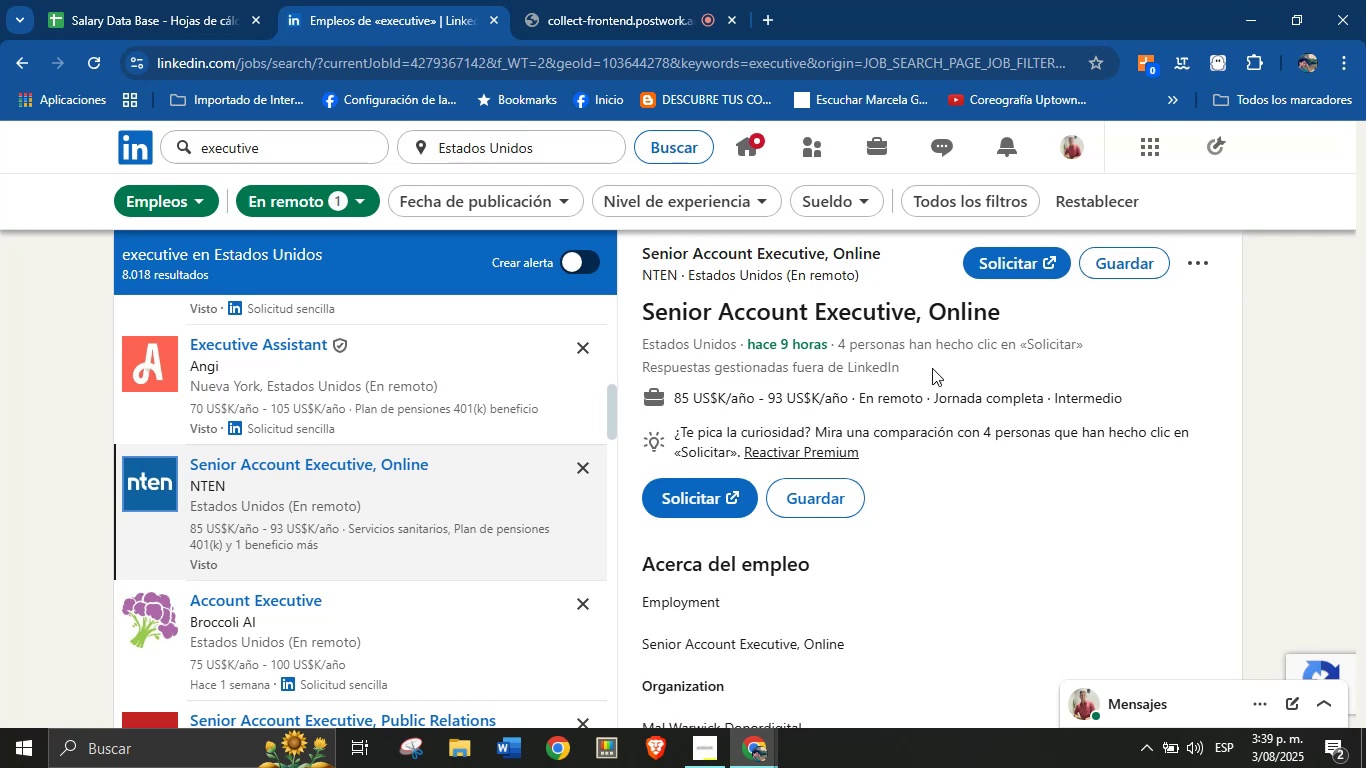 
key(Control+C)
 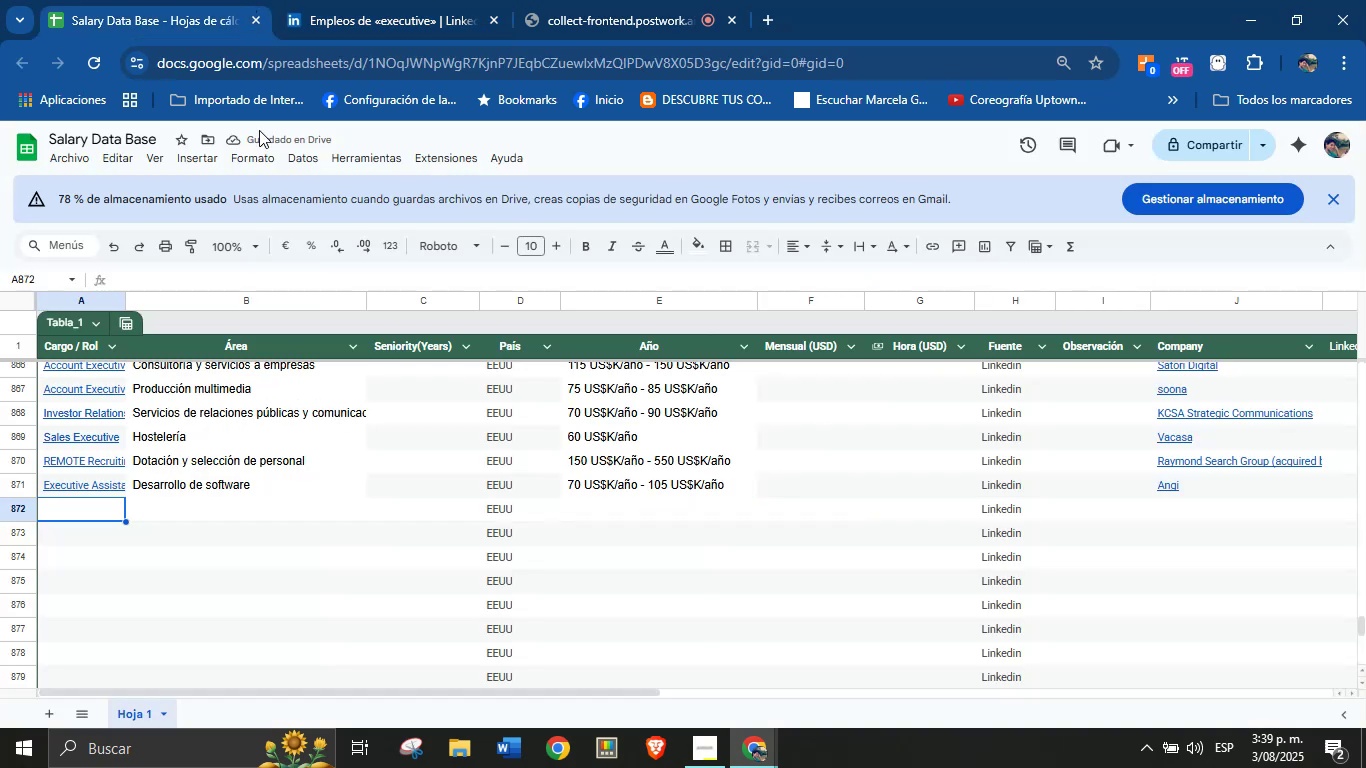 
left_click([120, 510])
 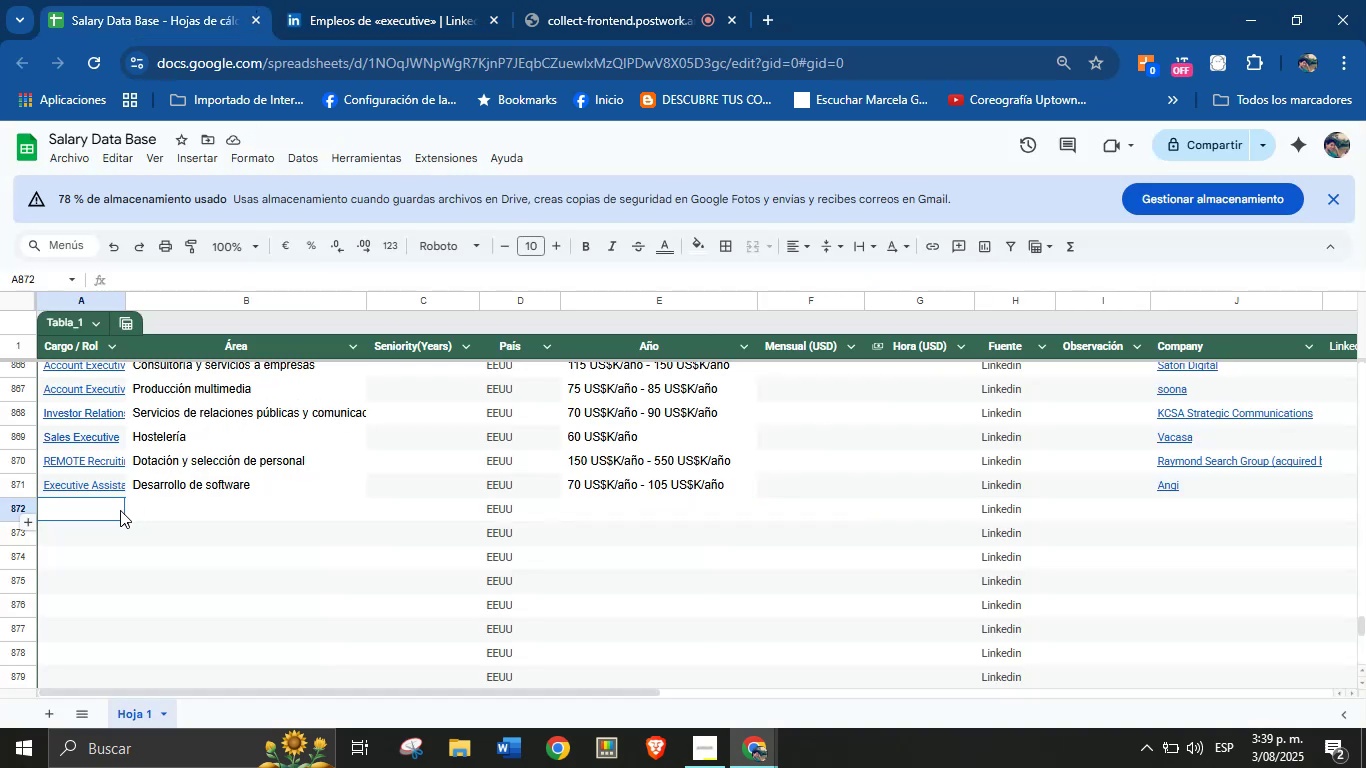 
key(Control+V)
 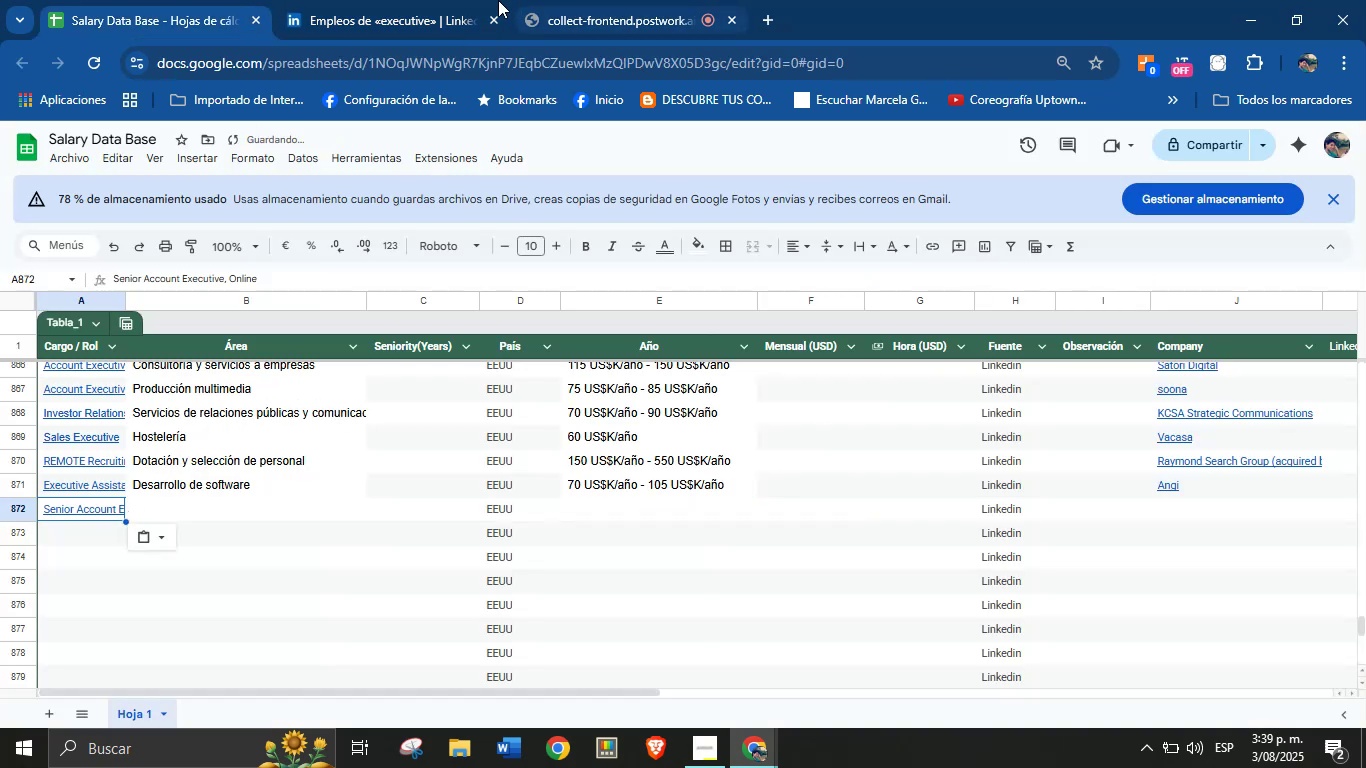 
left_click([392, 0])
 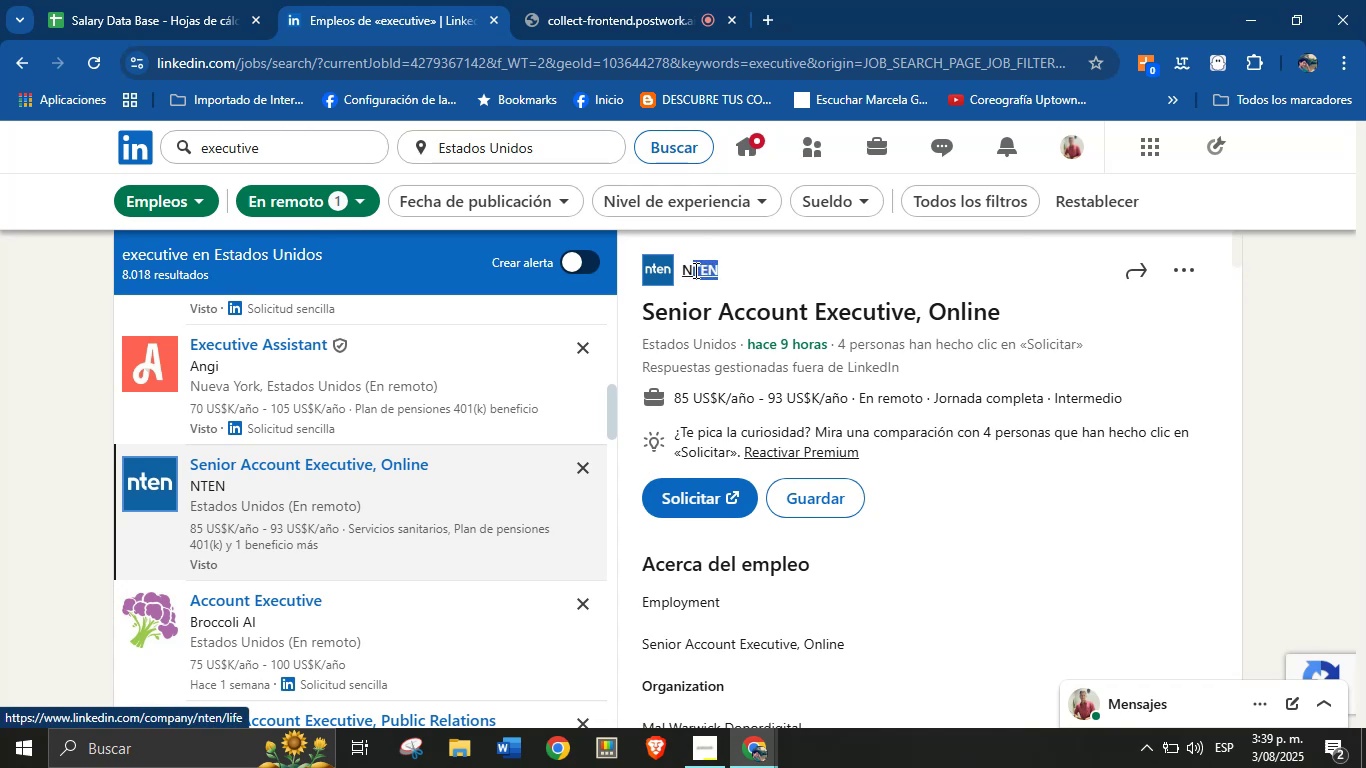 
key(Control+C)
 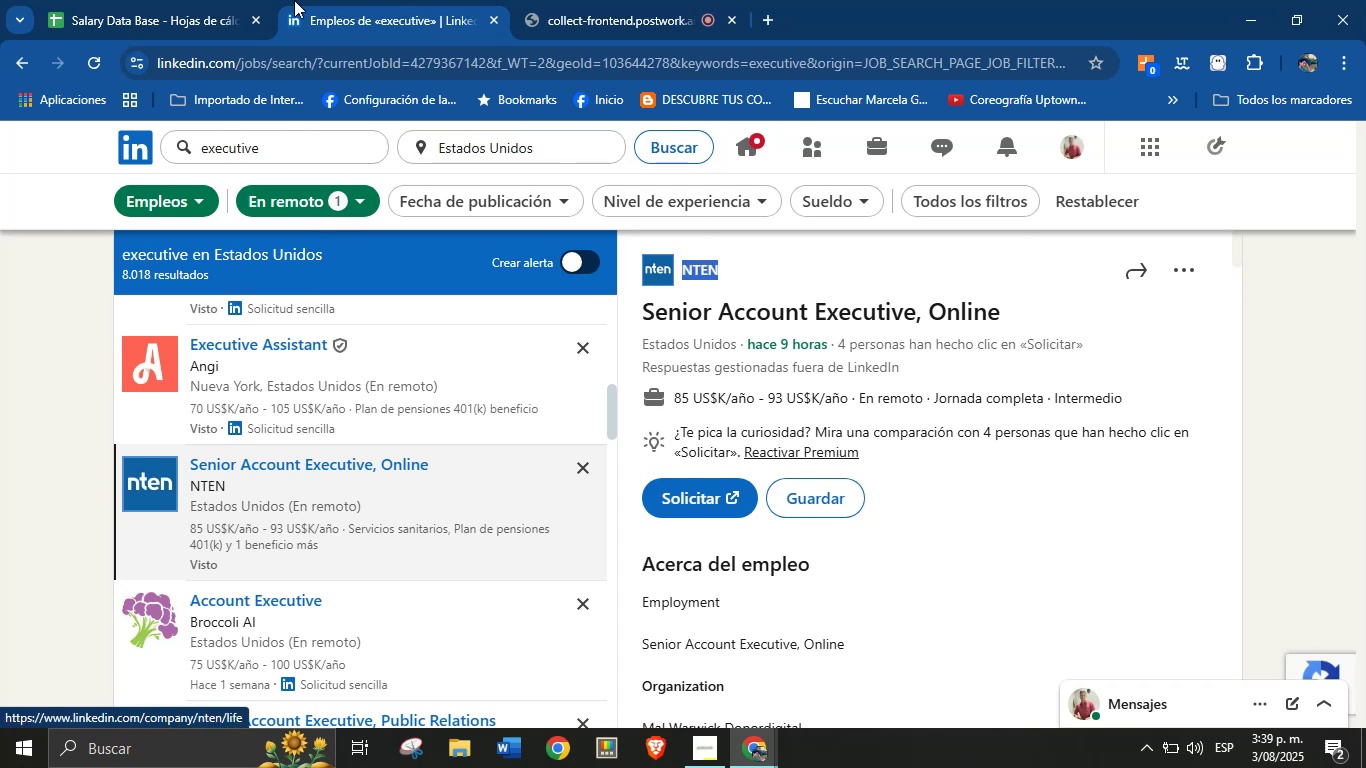 
left_click([226, 0])
 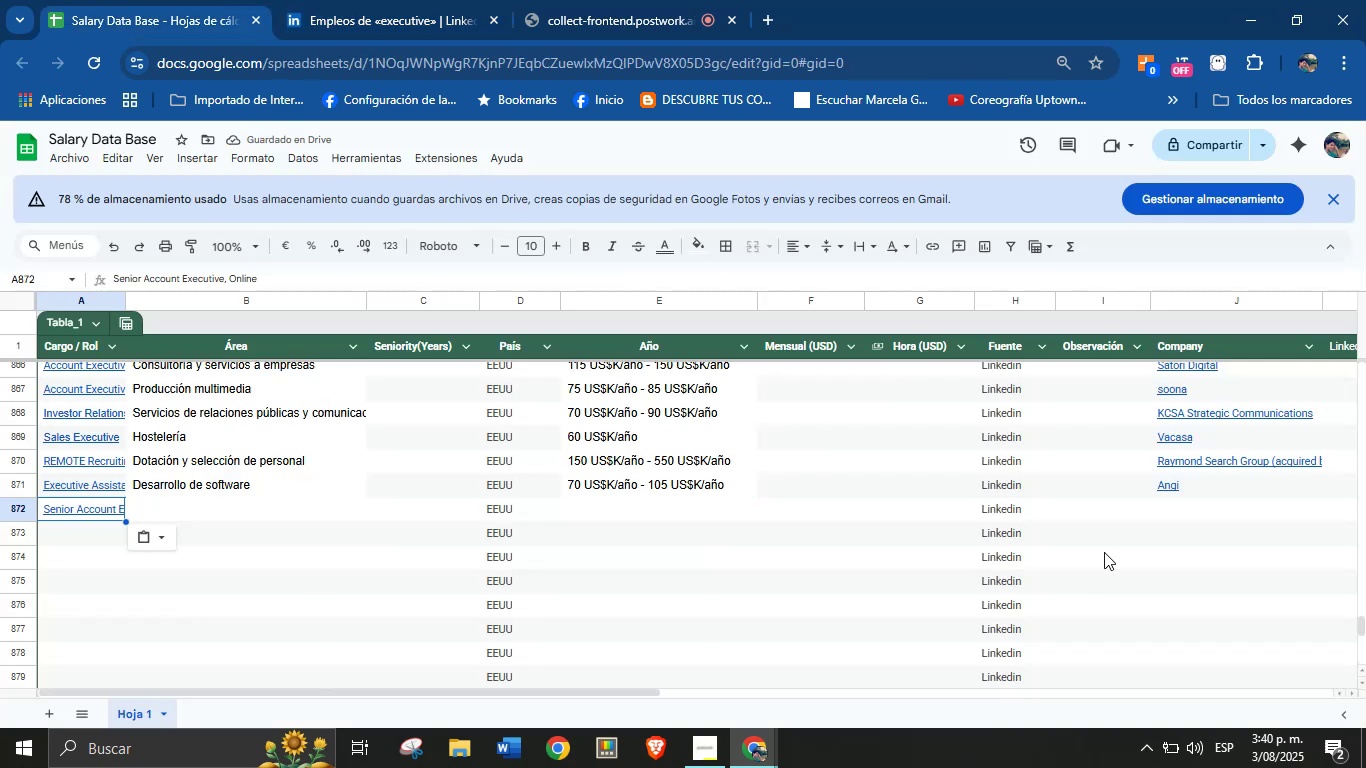 
left_click([1175, 517])
 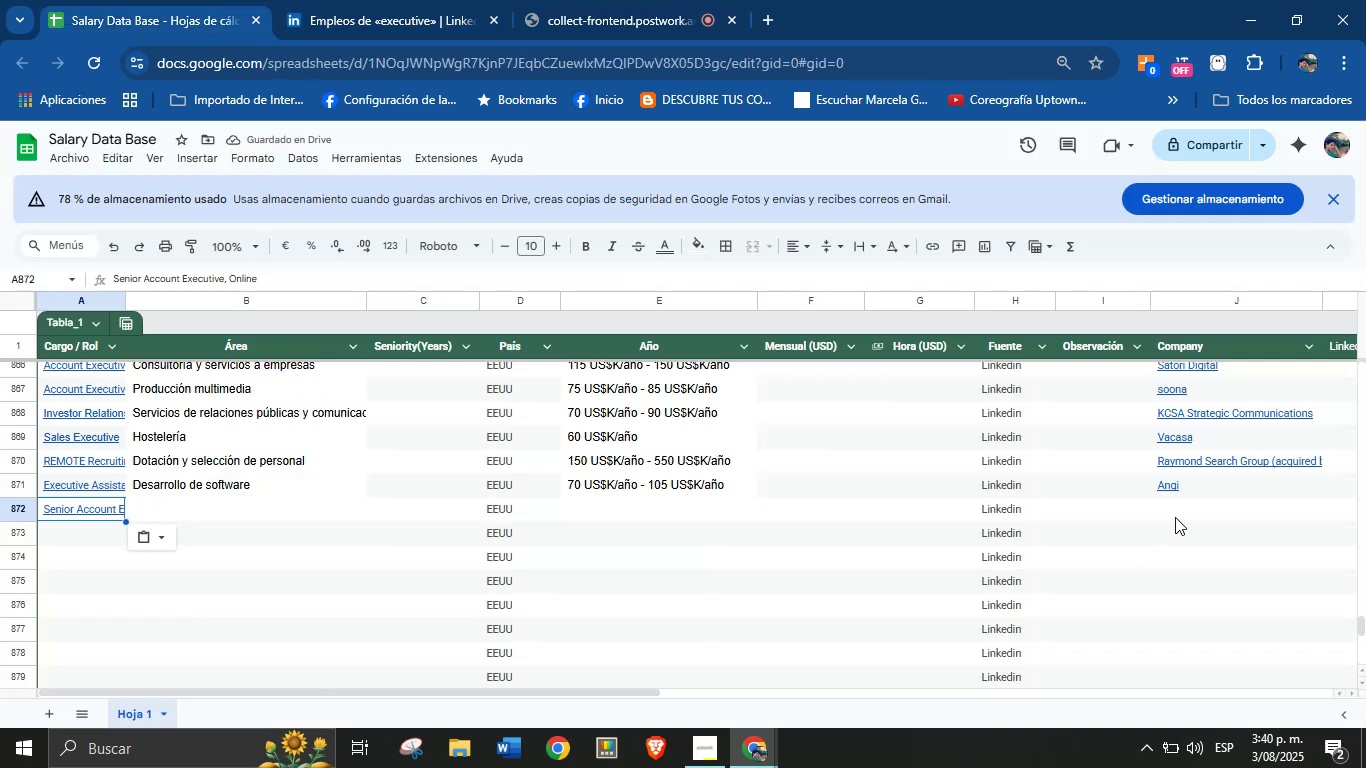 
key(Control+V)
 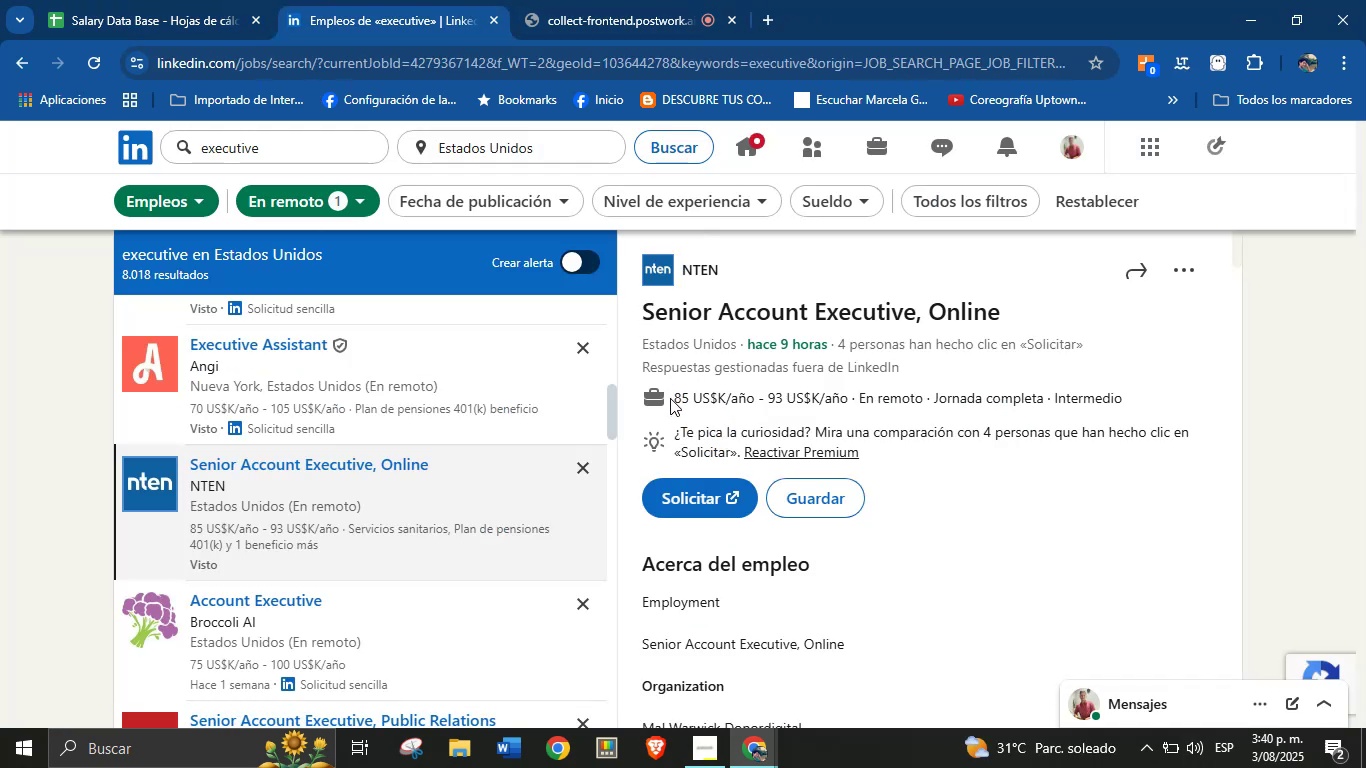 
key(Control+C)
 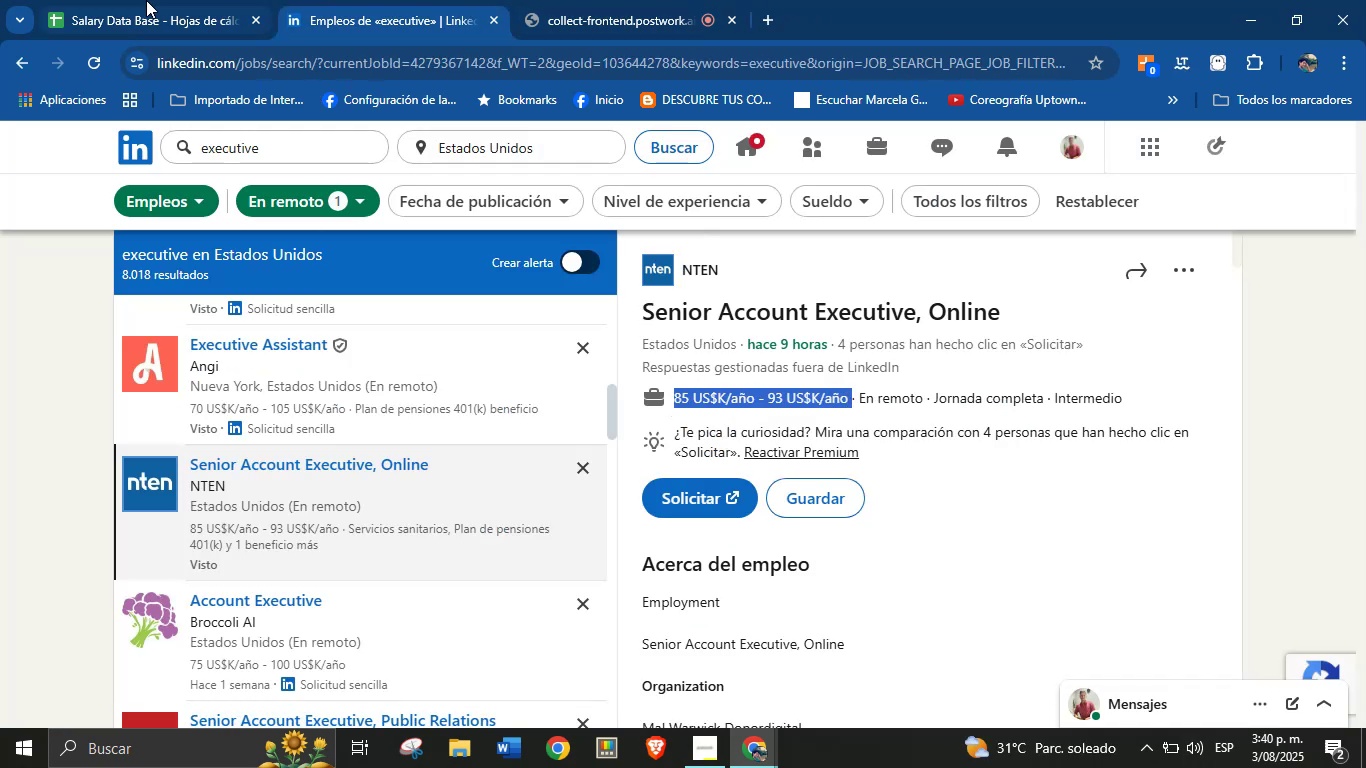 
left_click([174, 0])
 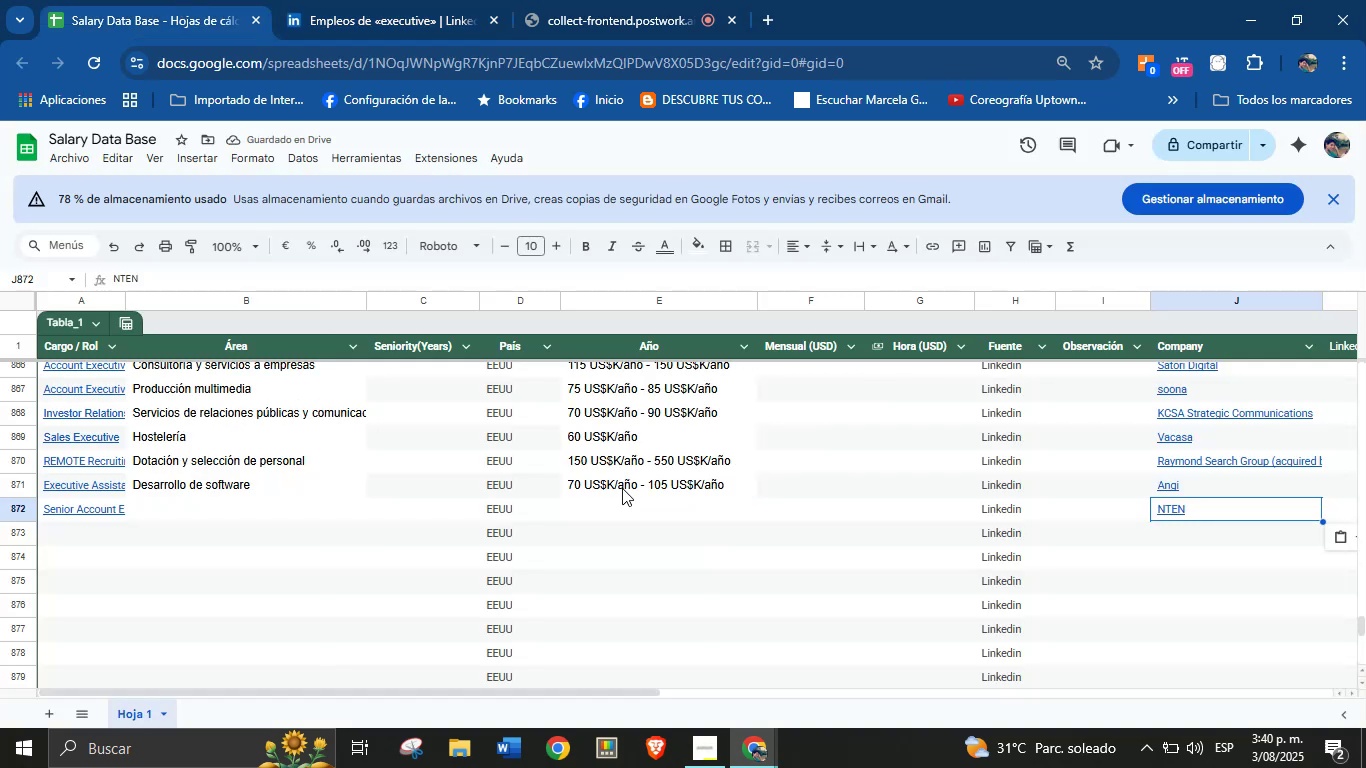 
left_click([606, 508])
 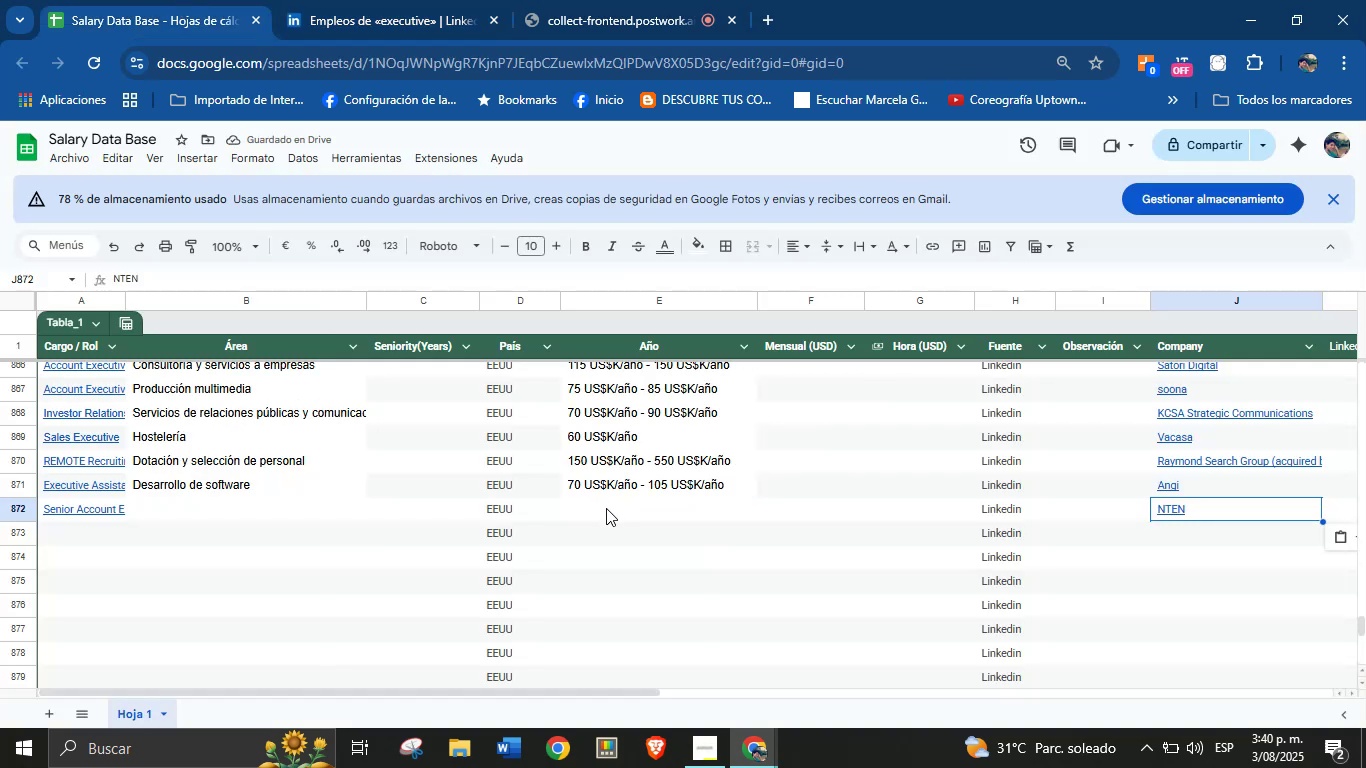 
key(Control+V)
 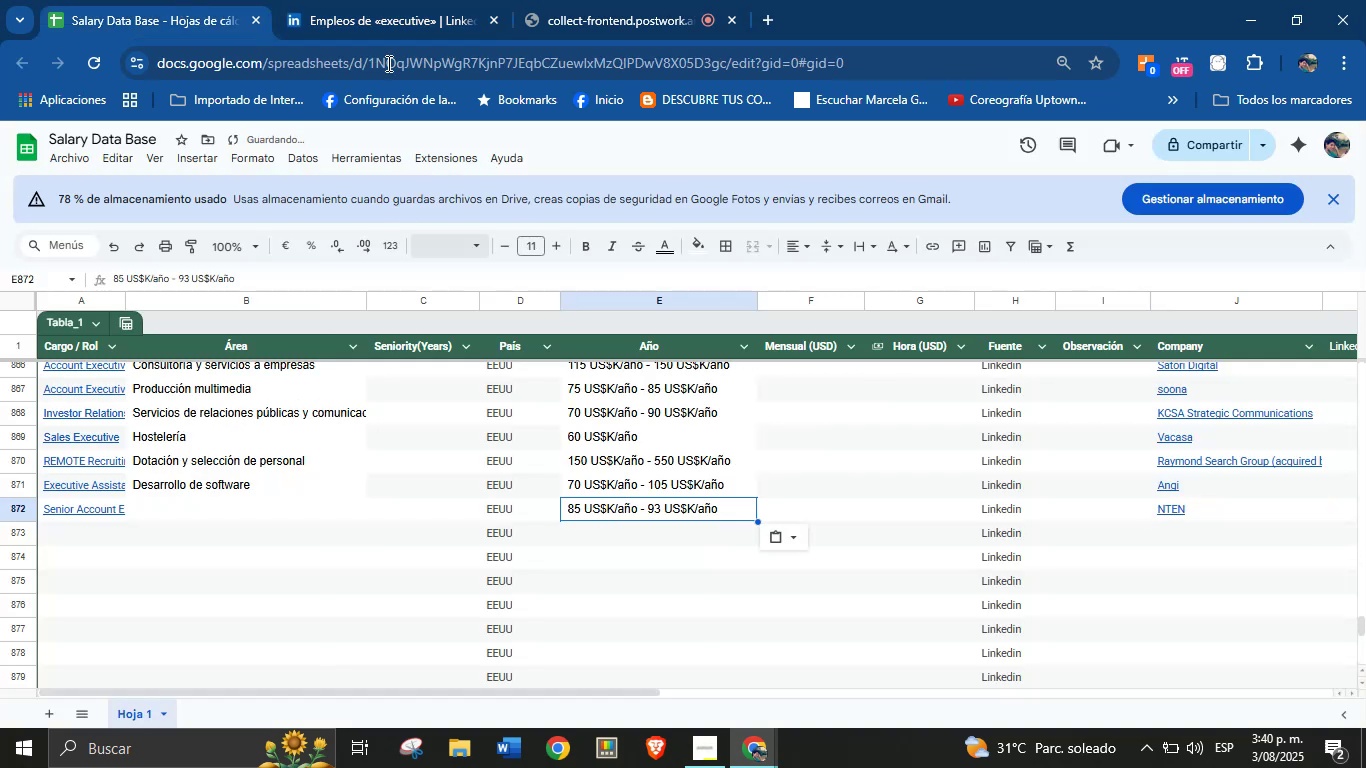 
left_click([360, 0])
 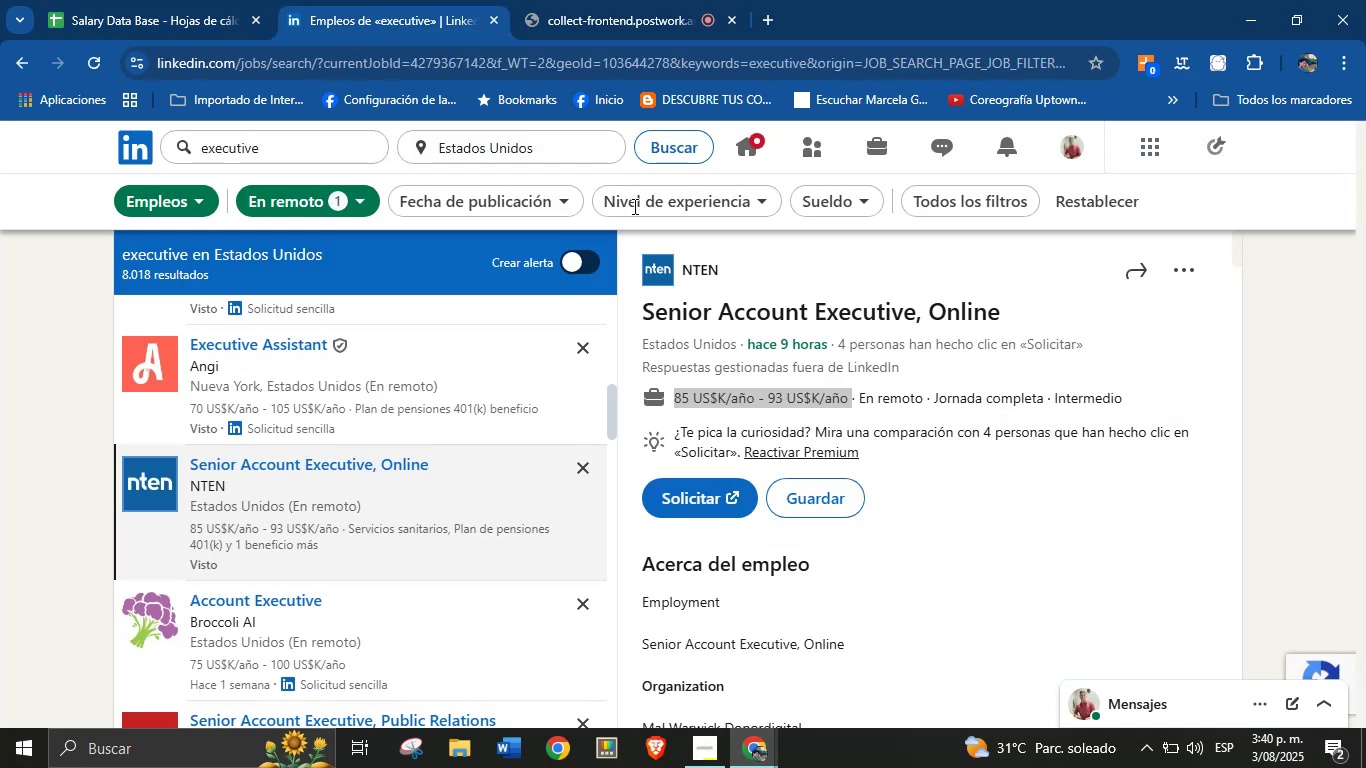 
scroll: coordinate [731, 528], scroll_direction: down, amount: 57.0
 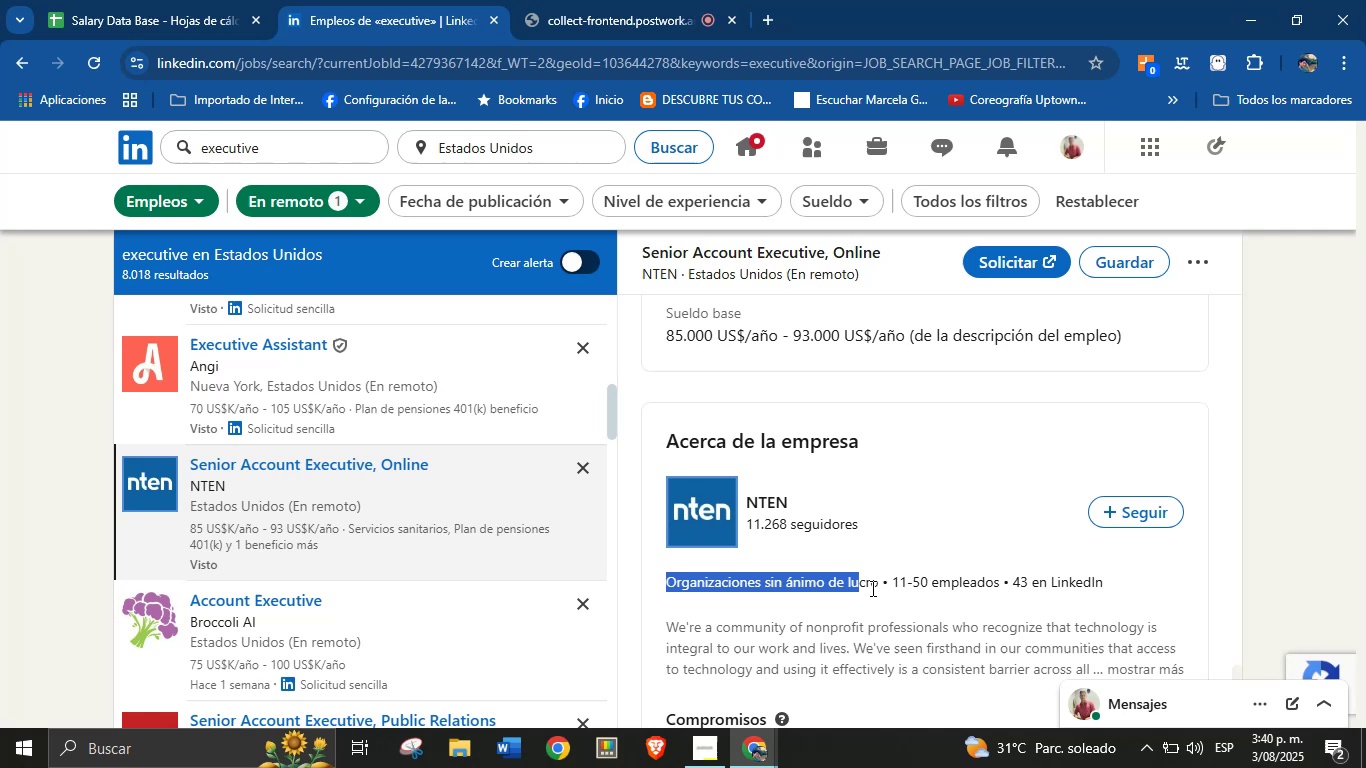 
key(Control+C)
 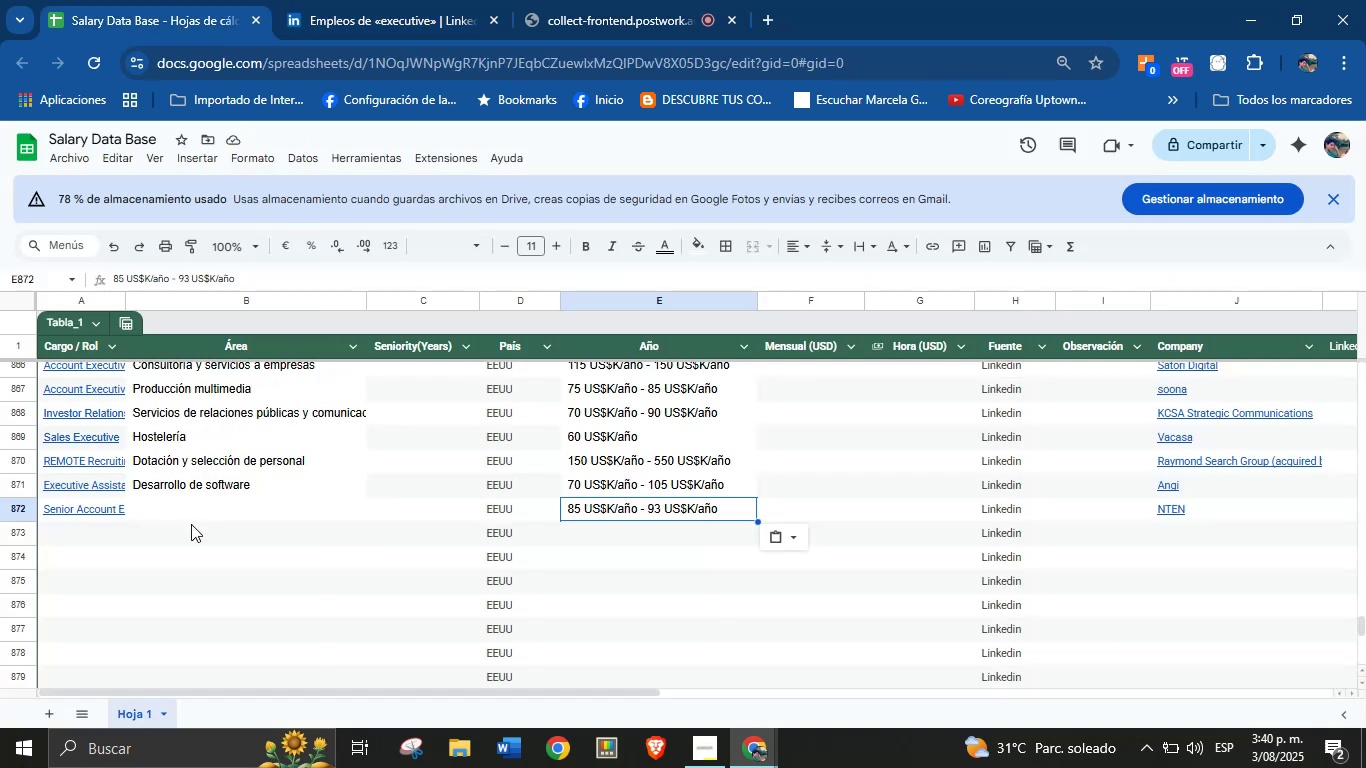 
double_click([211, 501])
 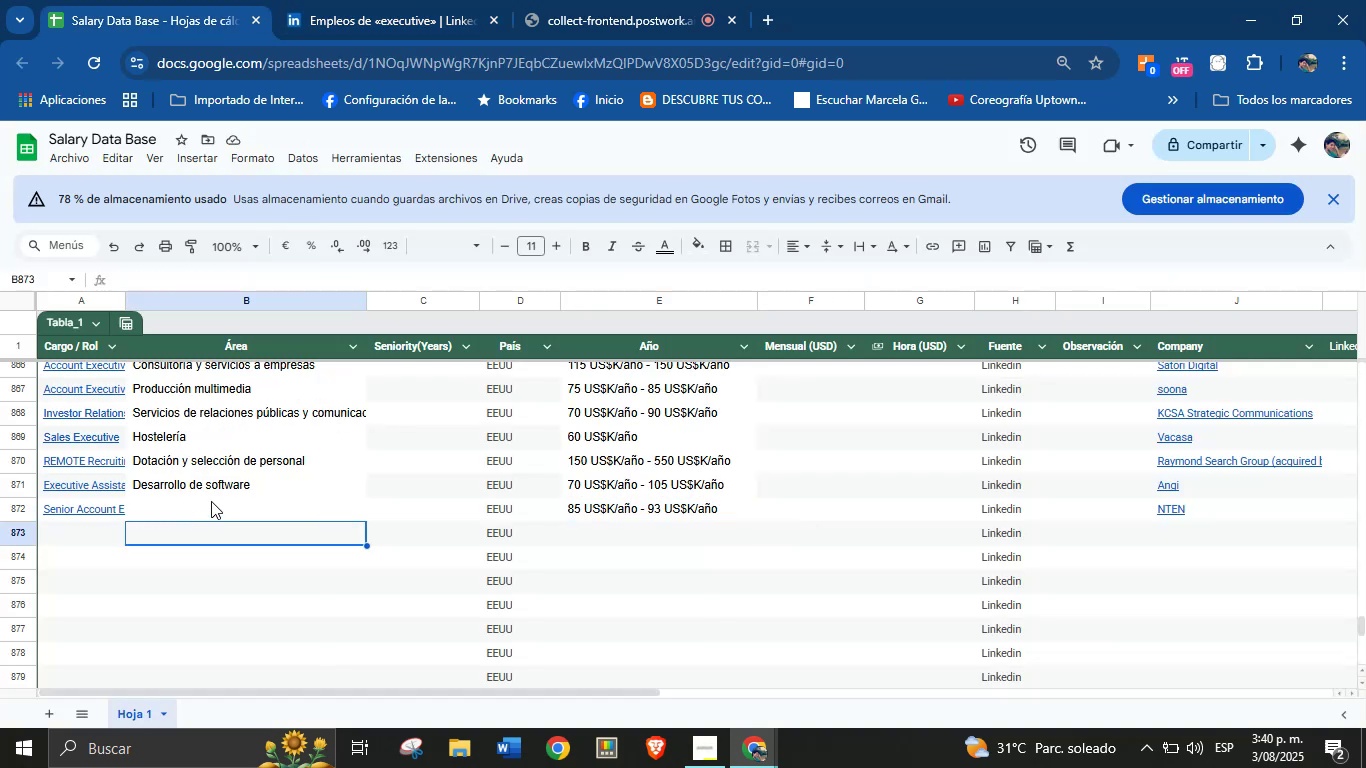 
key(Control+V)
 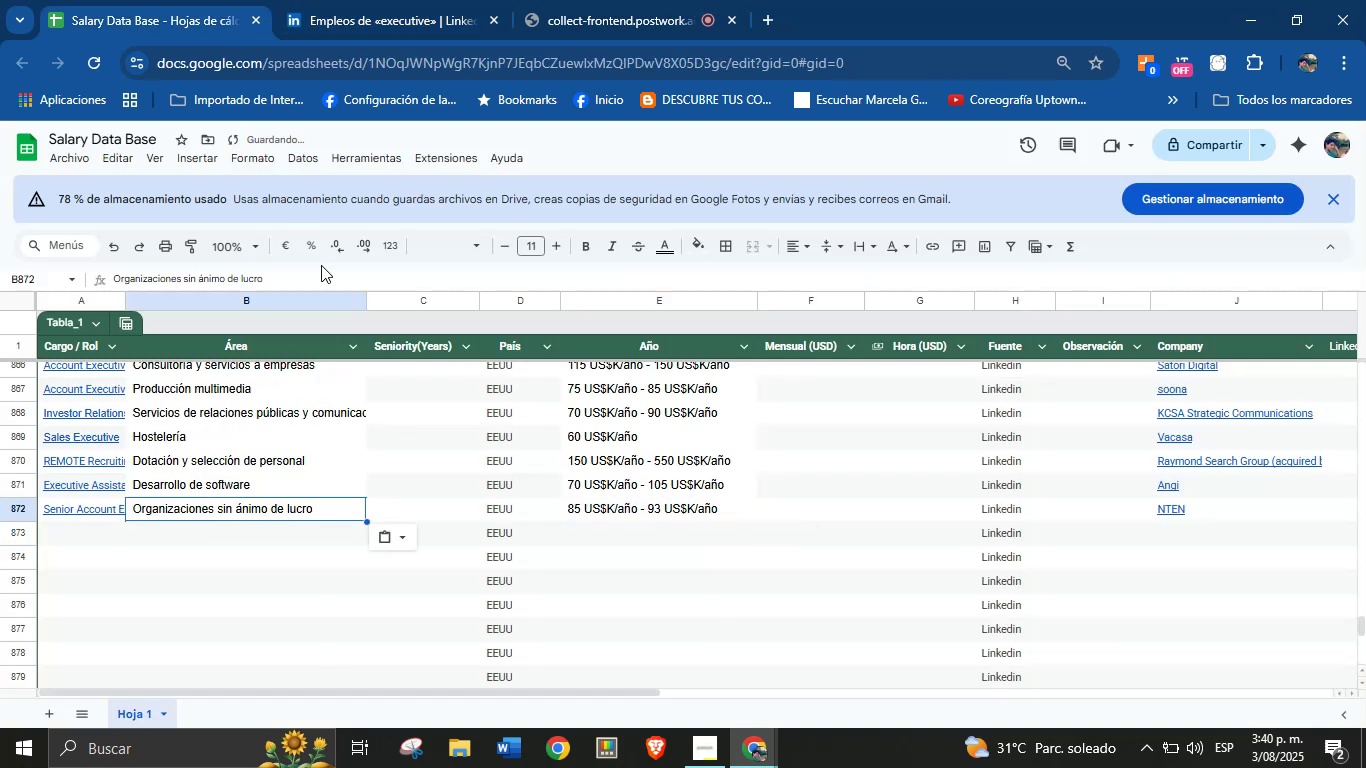 
left_click([370, 0])
 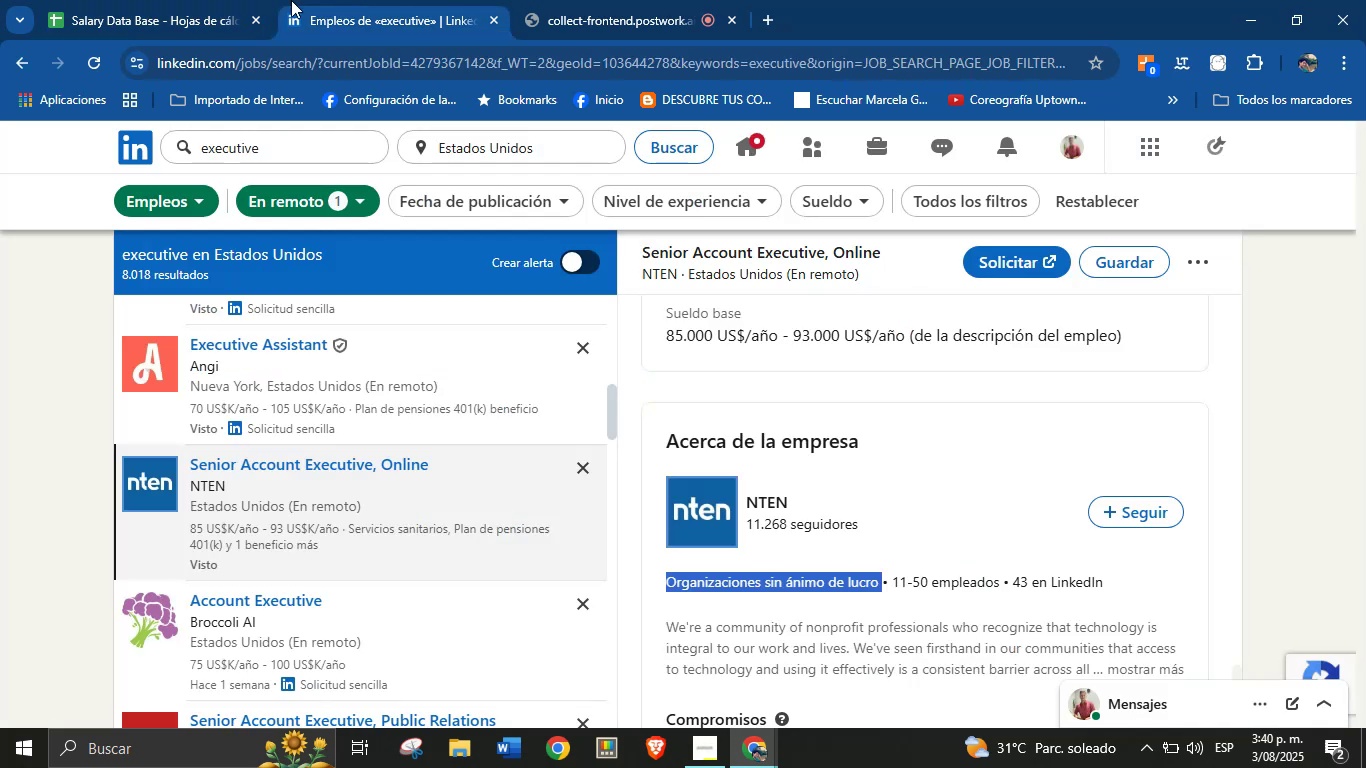 
left_click([211, 0])
 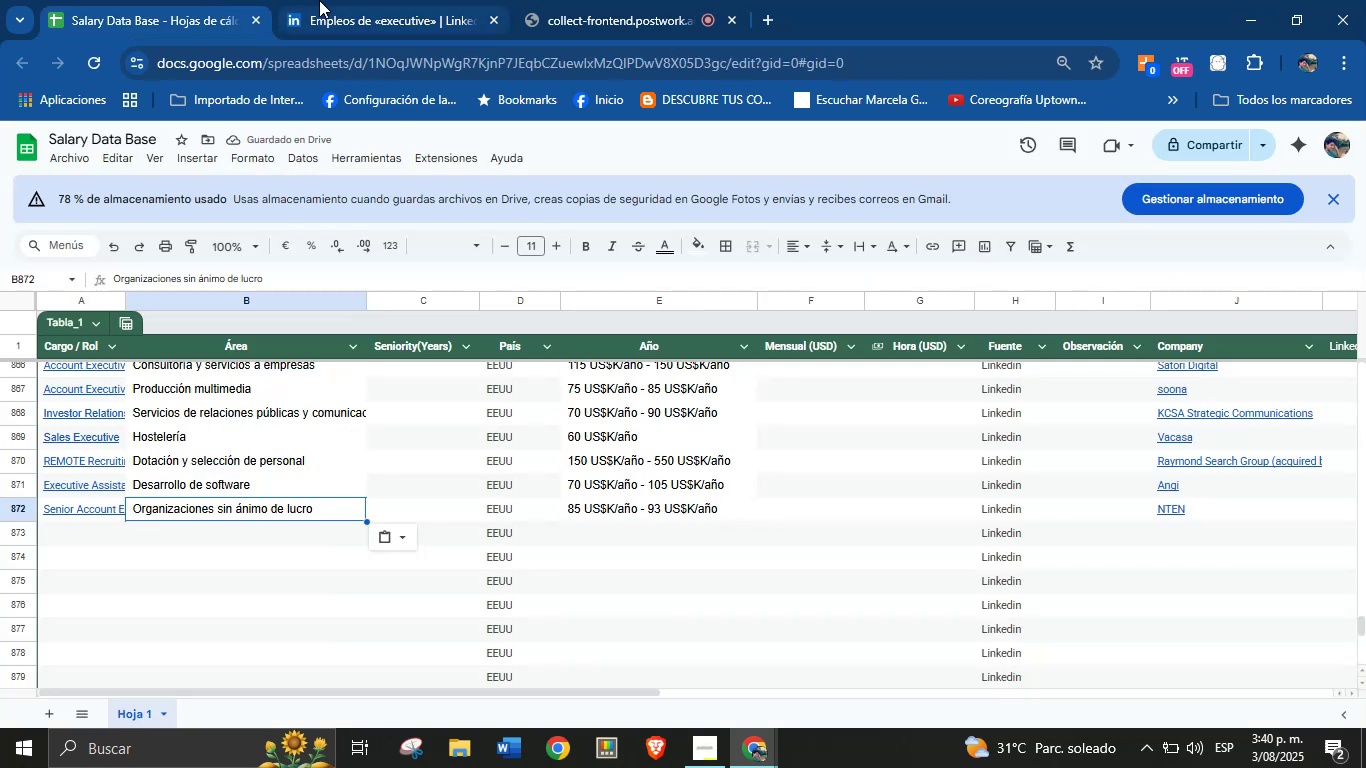 
left_click([319, 0])
 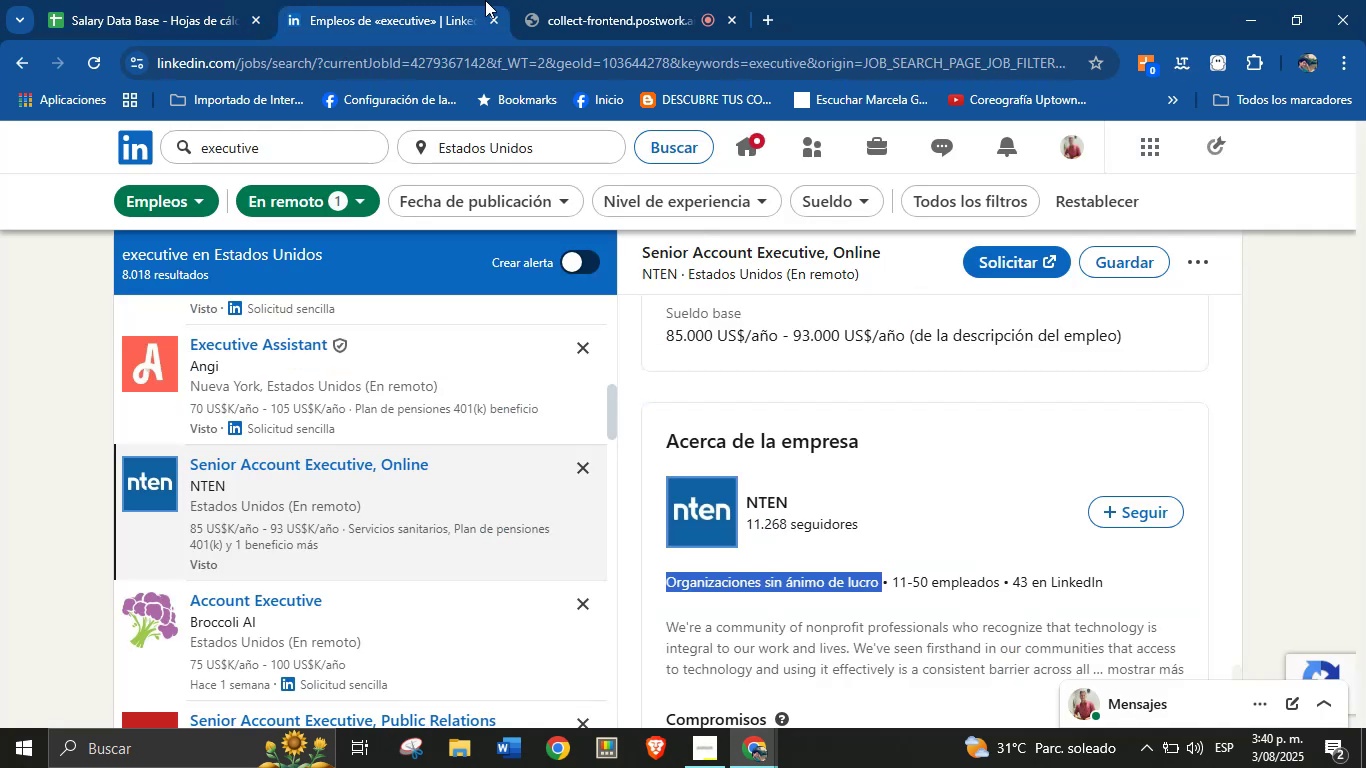 
left_click([539, 0])
 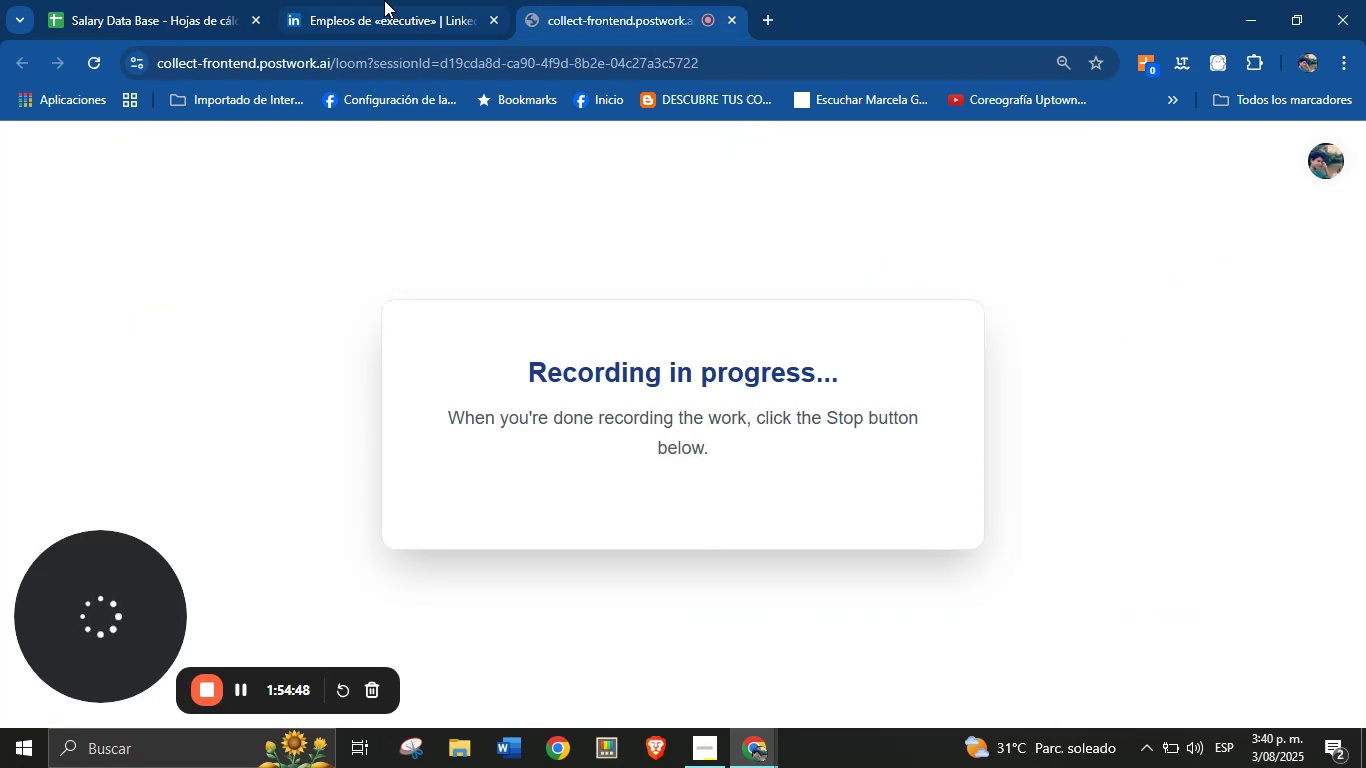 
double_click([184, 0])
 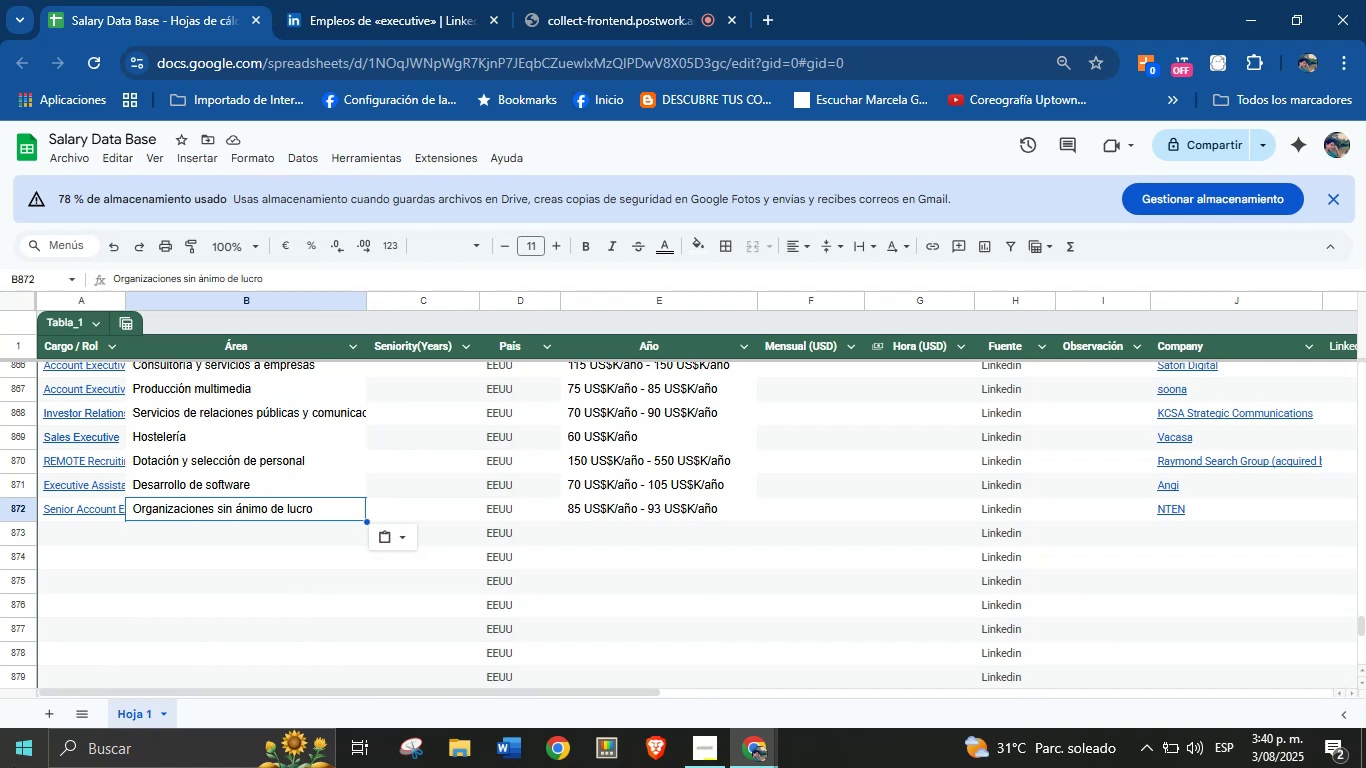 
wait(7.6)
 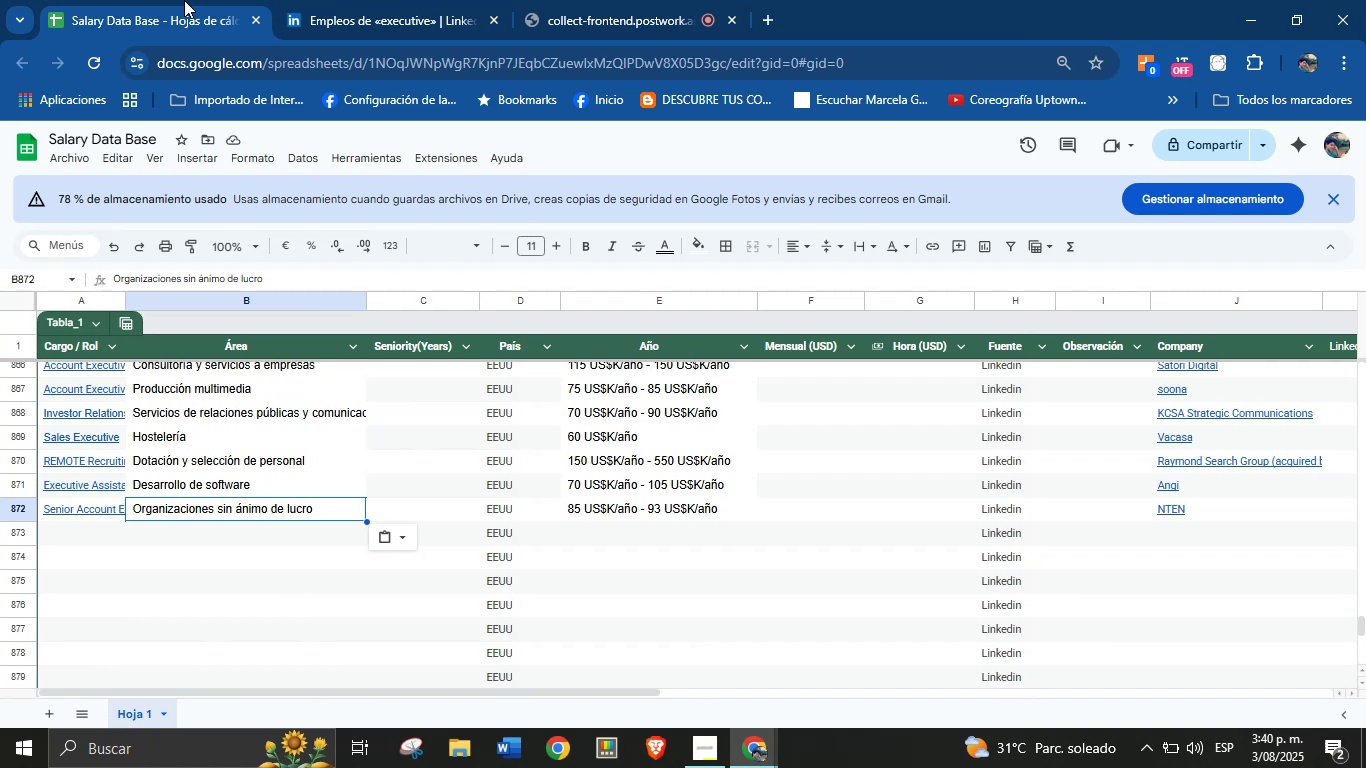 
left_click([87, 527])
 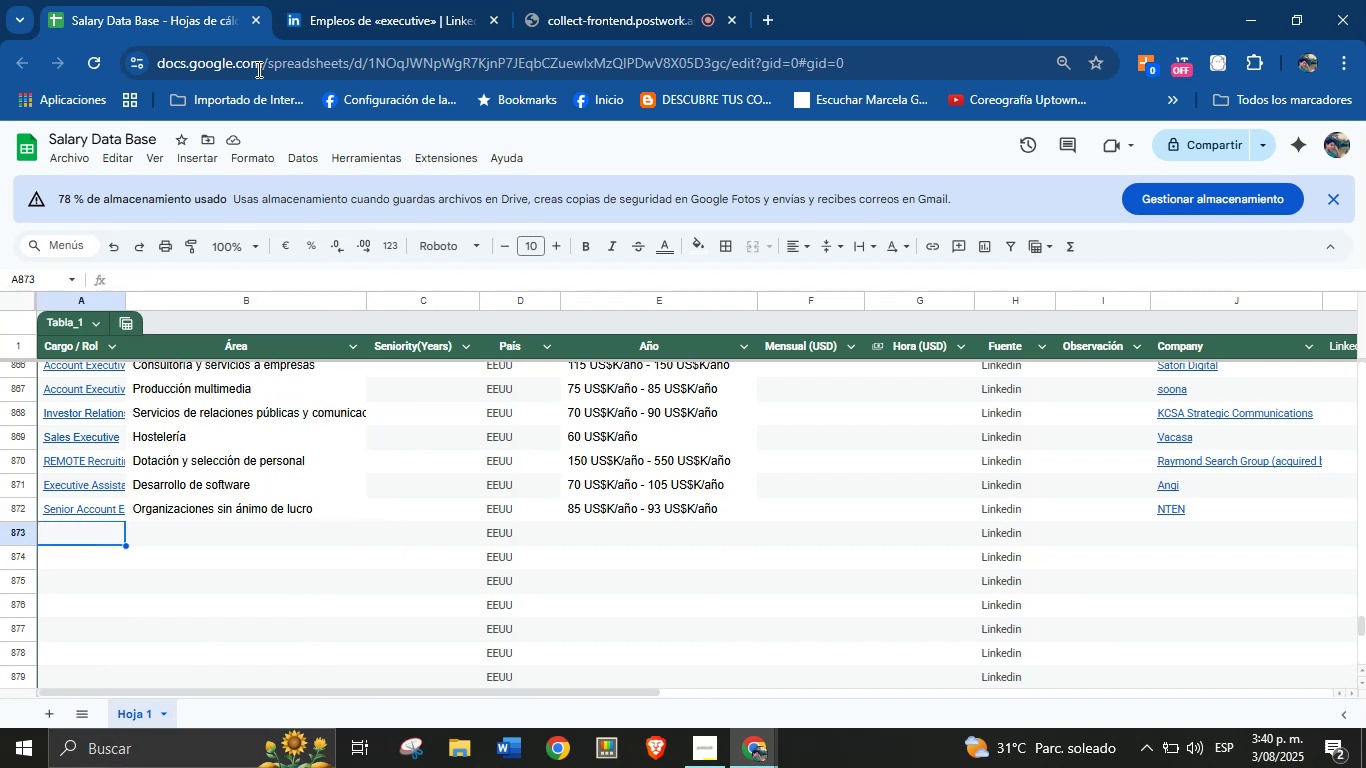 
left_click([447, 0])
 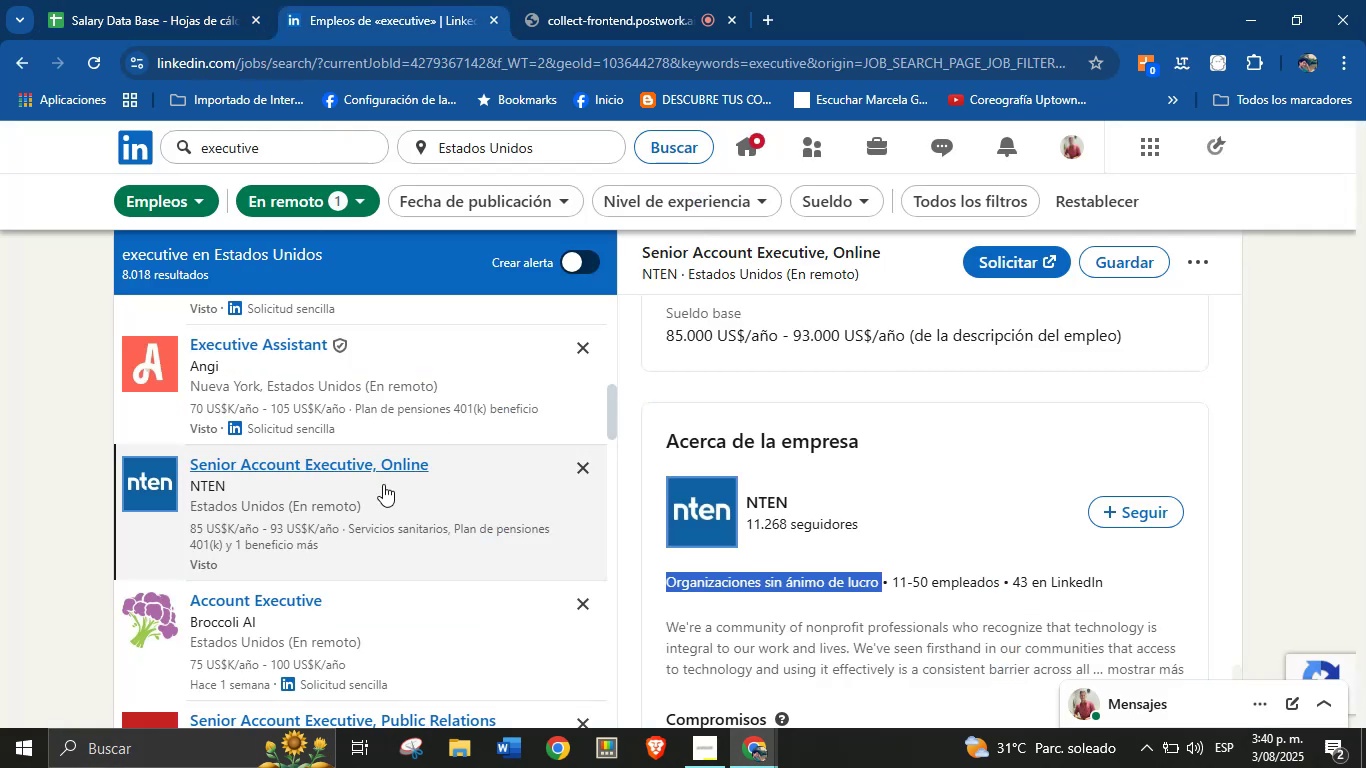 
scroll: coordinate [383, 484], scroll_direction: down, amount: 1.0
 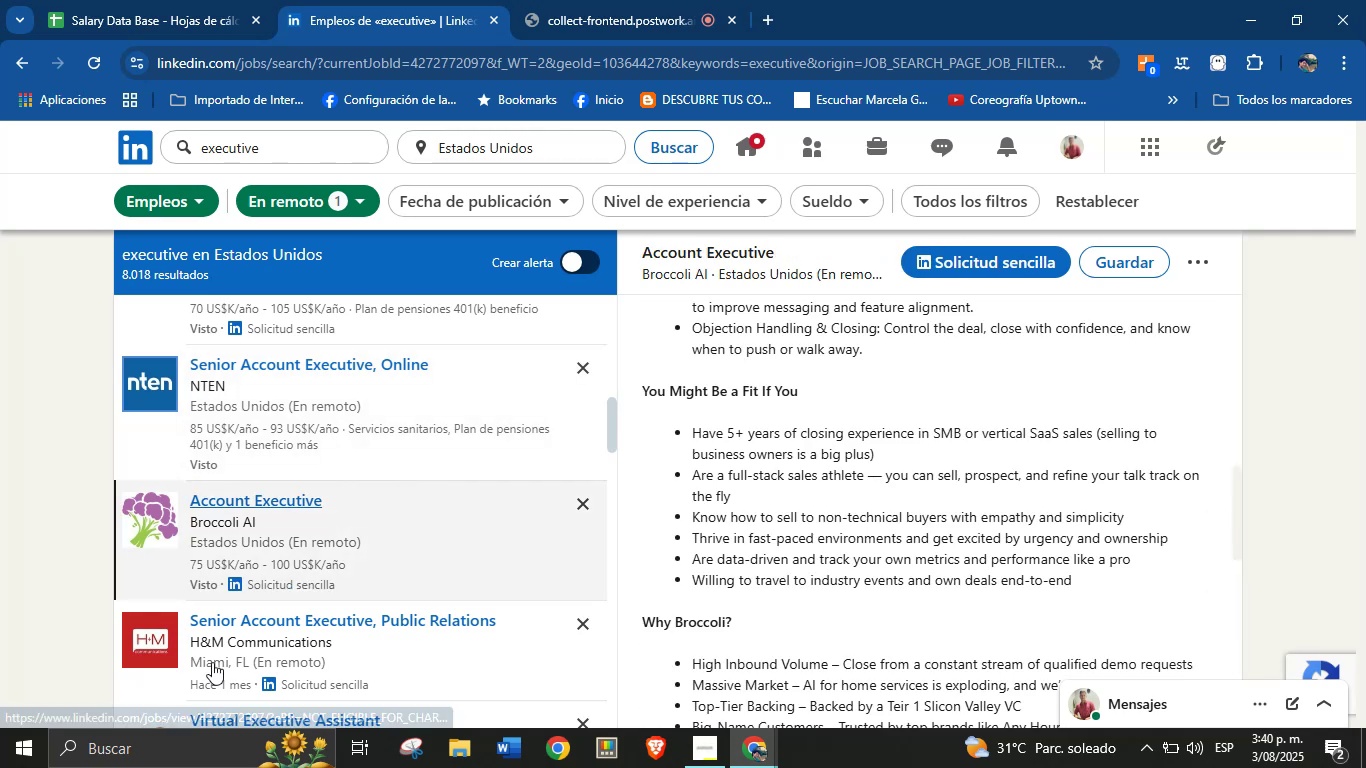 
scroll: coordinate [857, 400], scroll_direction: up, amount: 4.0
 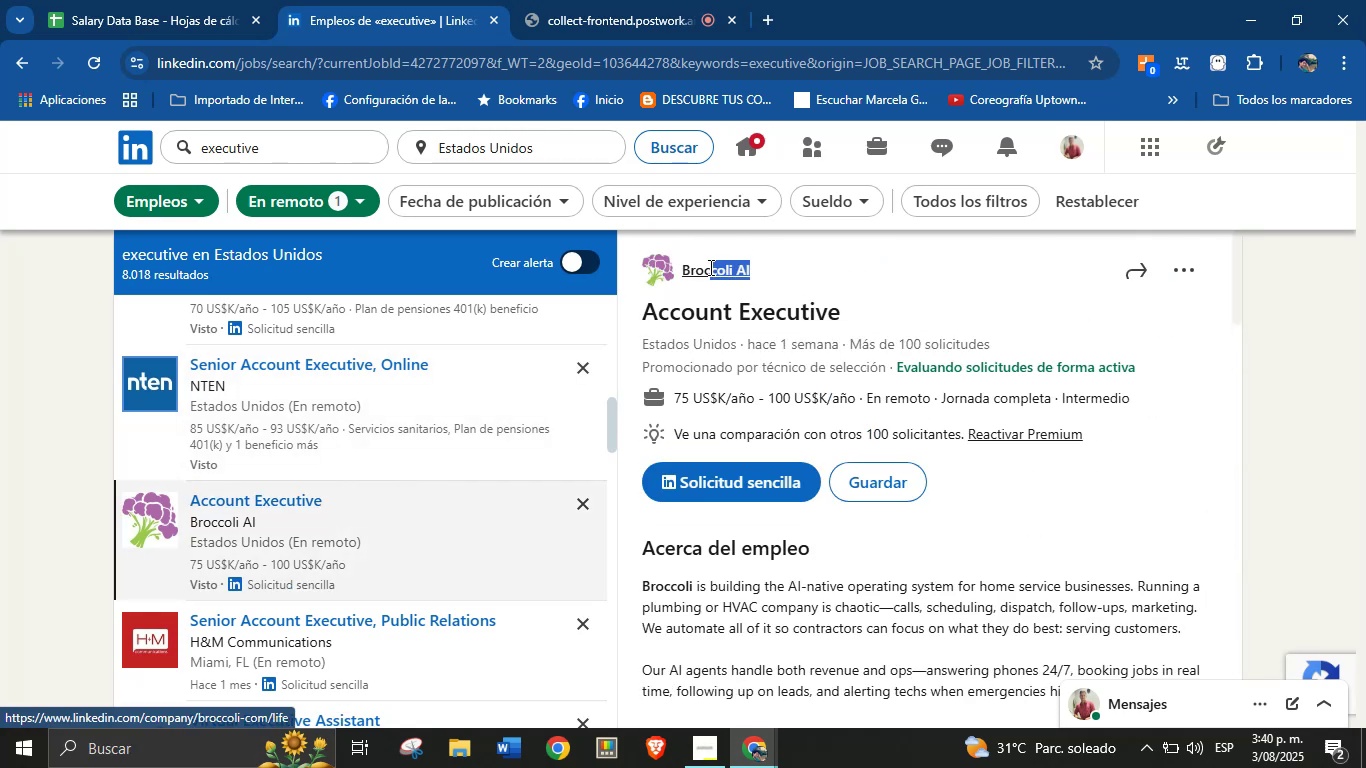 
key(Control+C)
 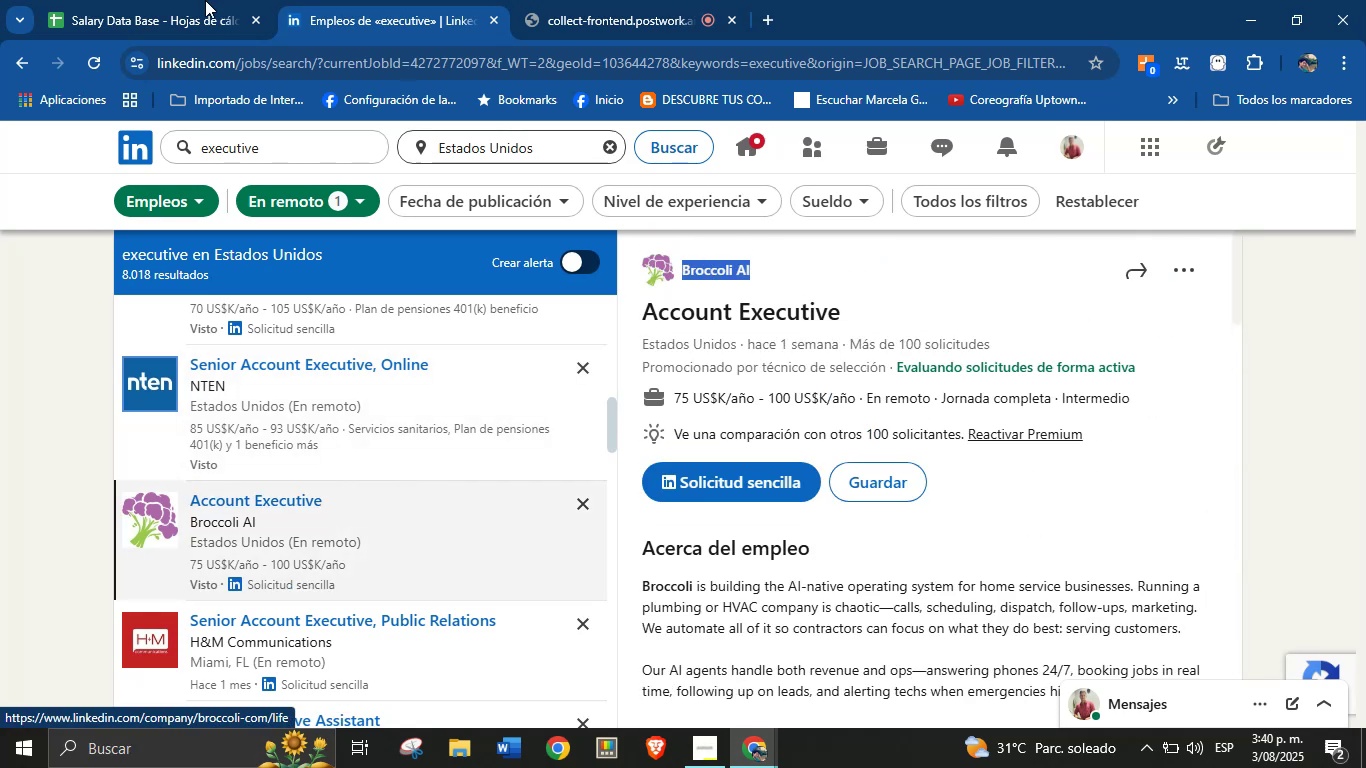 
left_click([149, 0])
 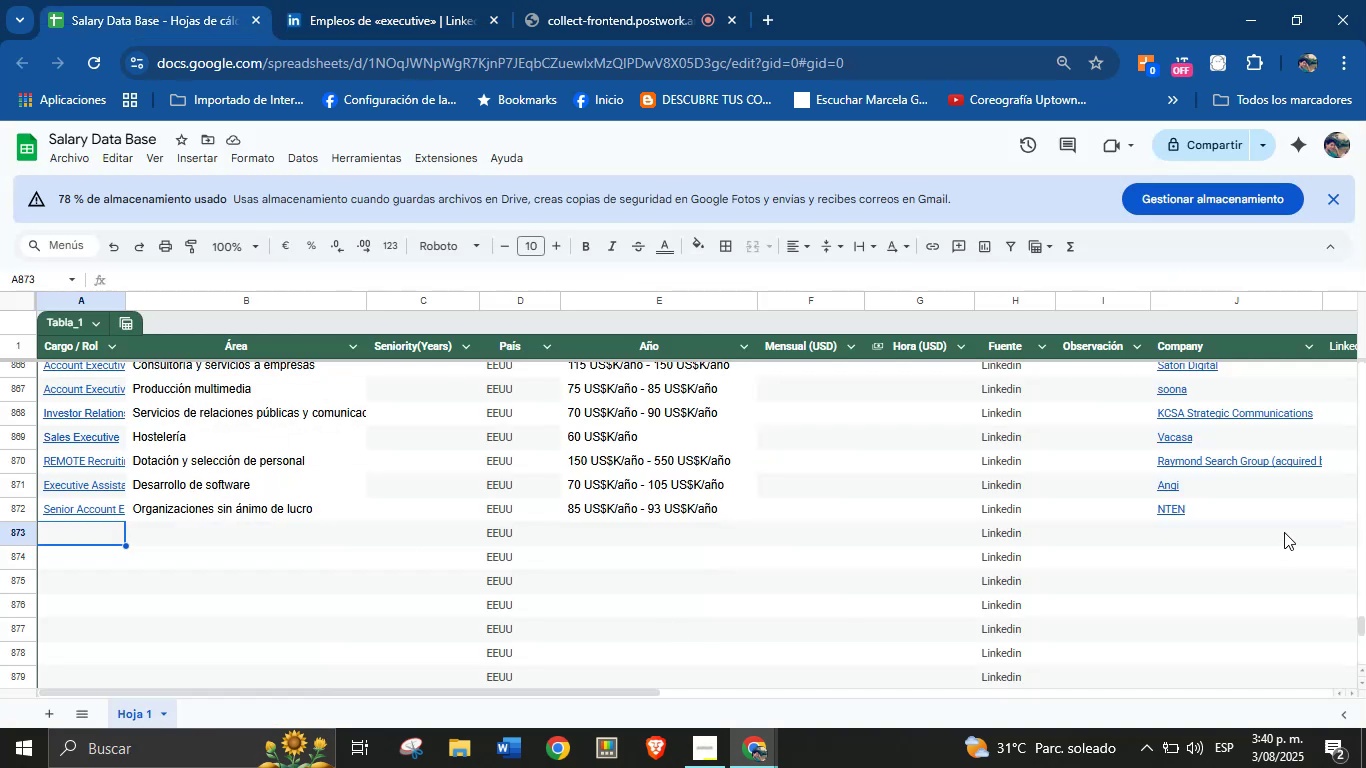 
key(Control+V)
 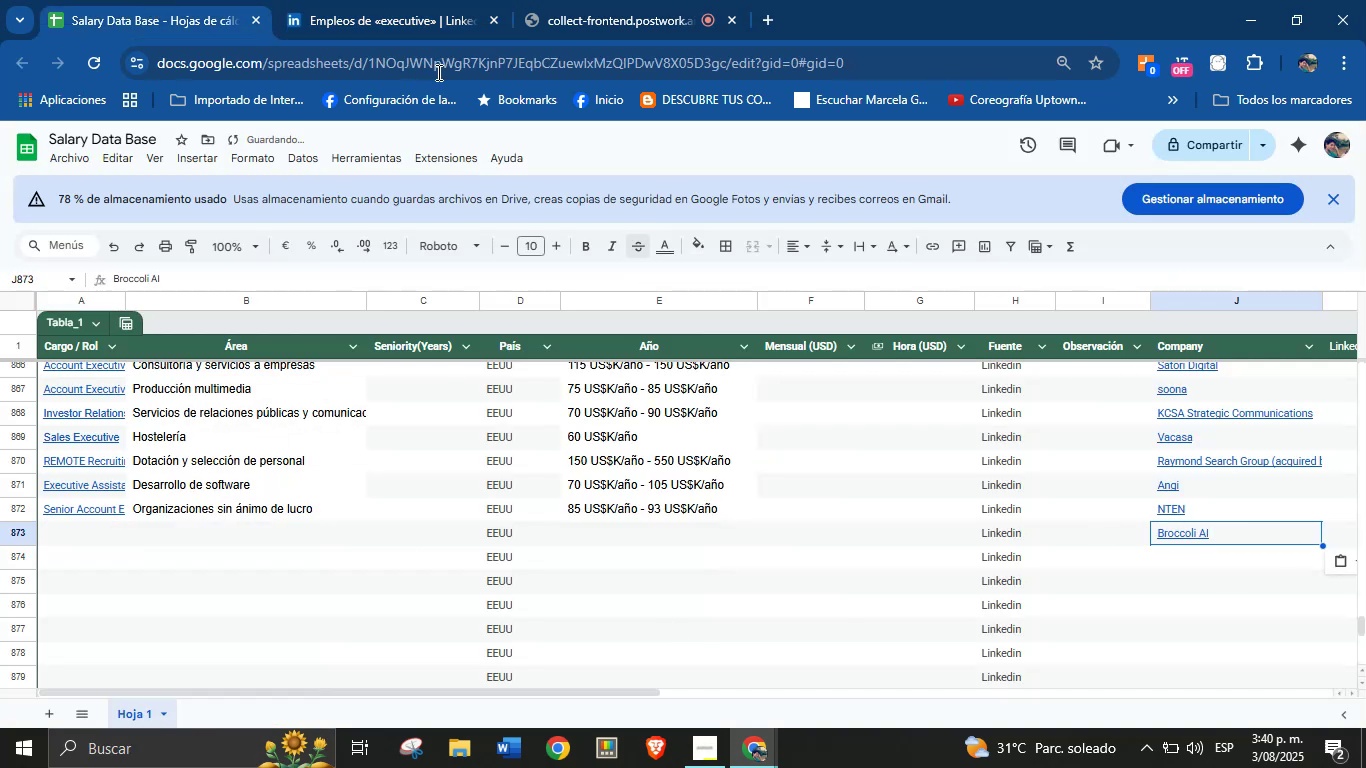 
left_click([389, 0])
 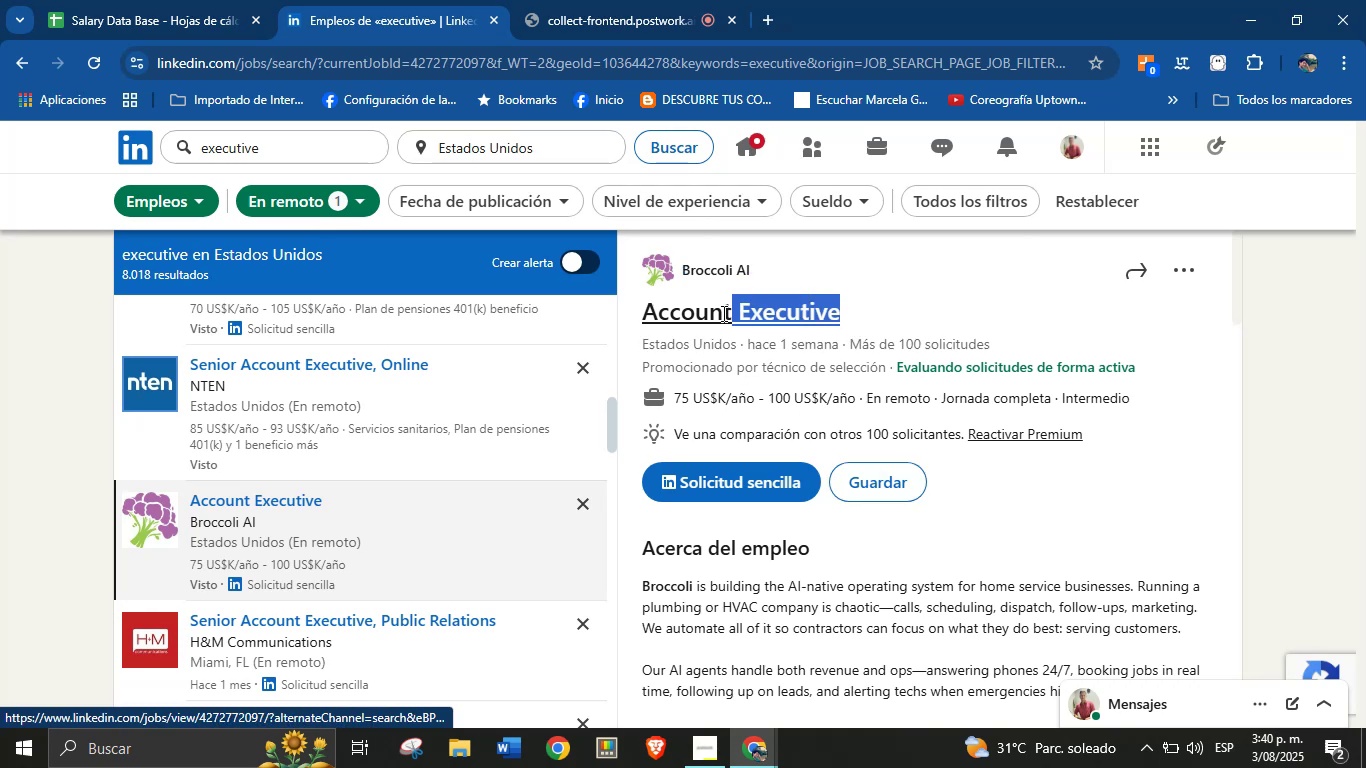 
key(Control+C)
 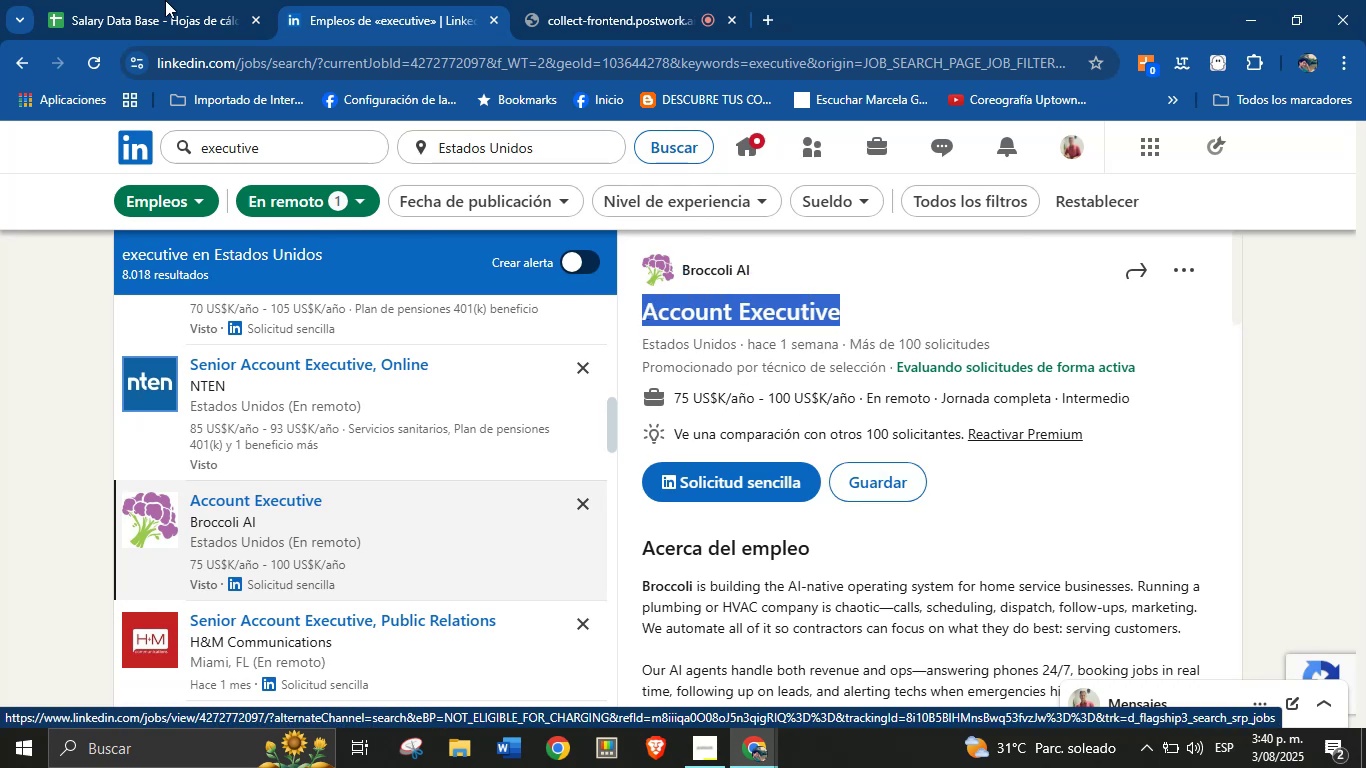 
left_click([132, 0])
 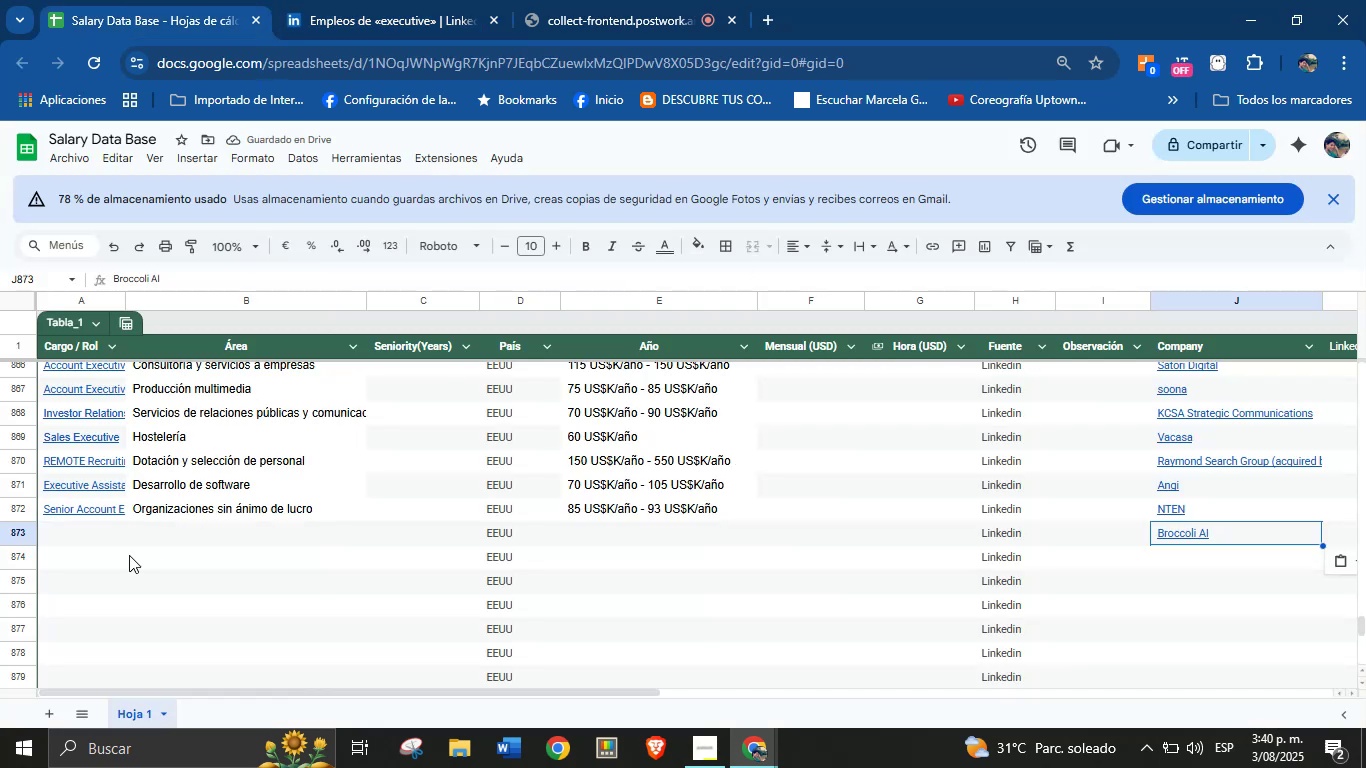 
left_click([107, 536])
 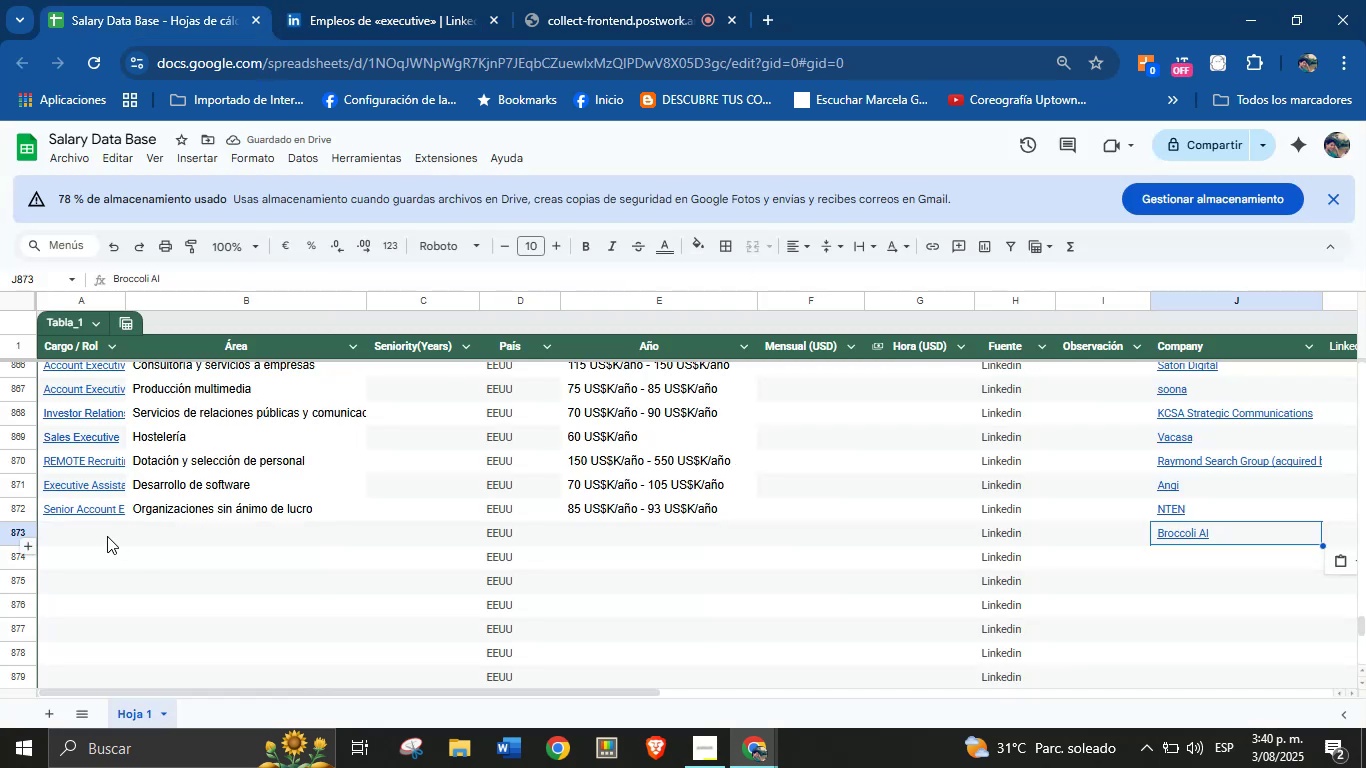 
key(Control+V)
 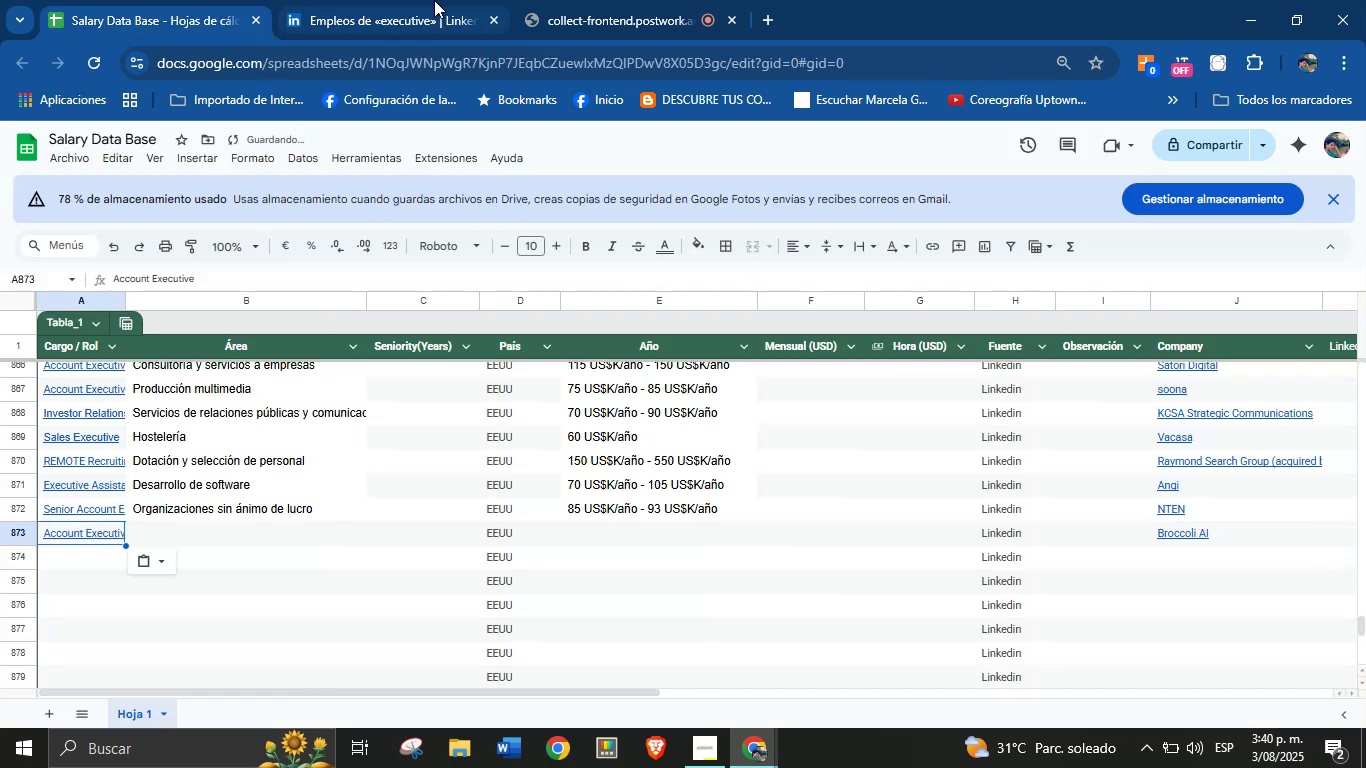 
left_click([434, 0])
 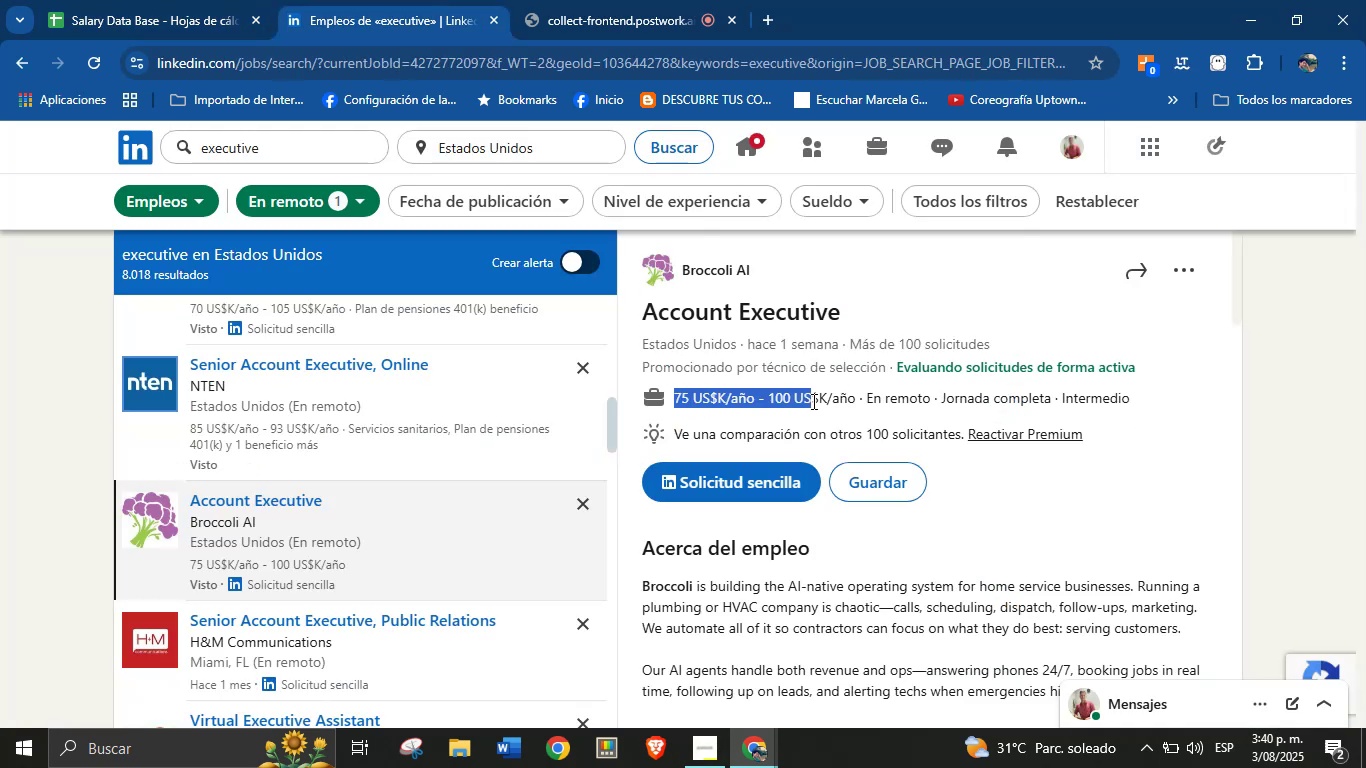 
key(Control+C)
 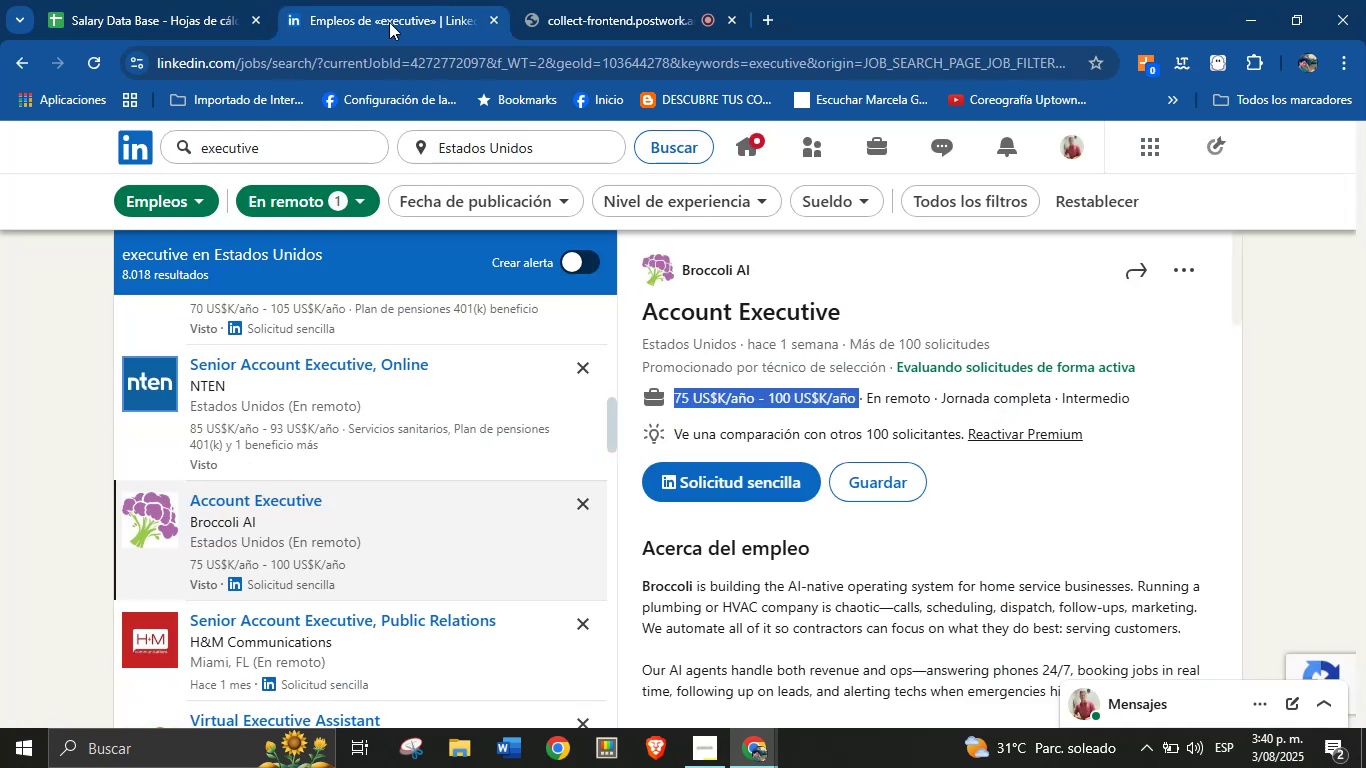 
left_click([249, 0])
 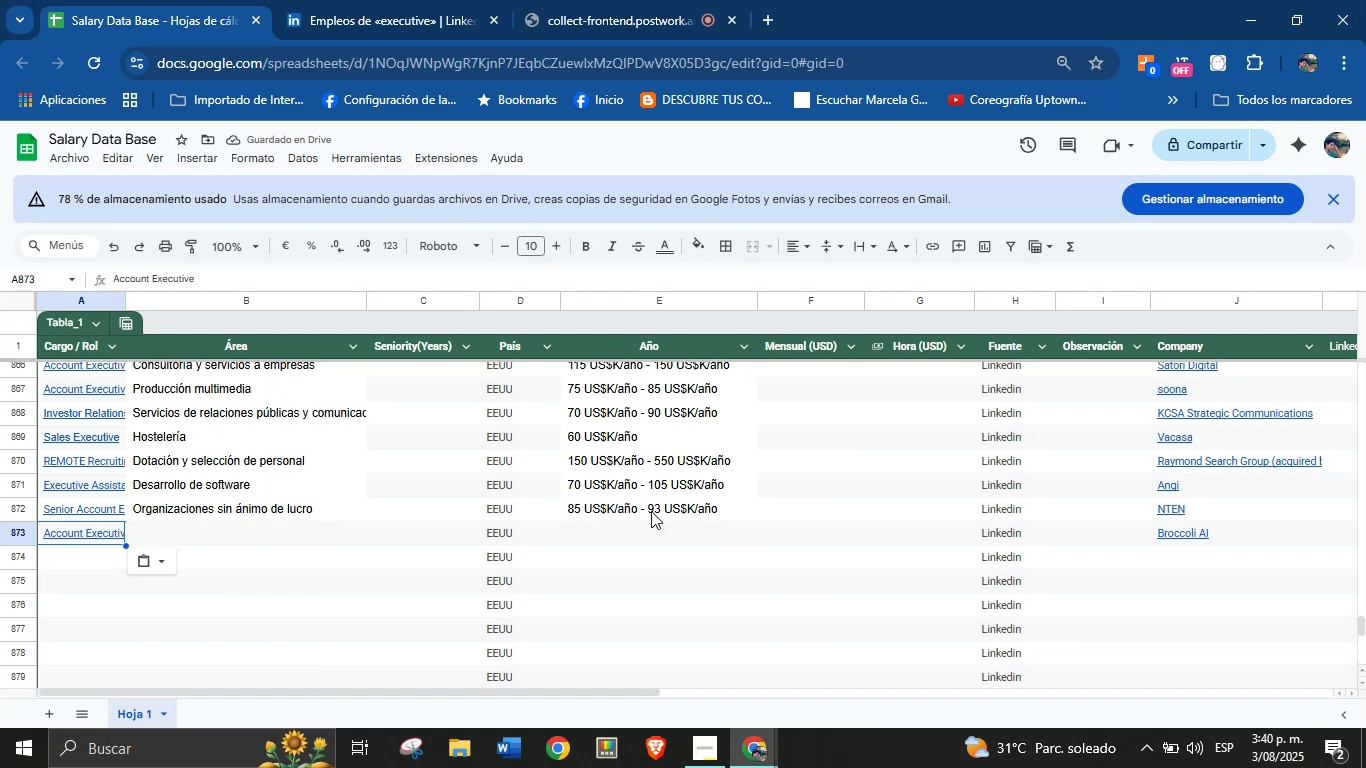 
left_click([624, 540])
 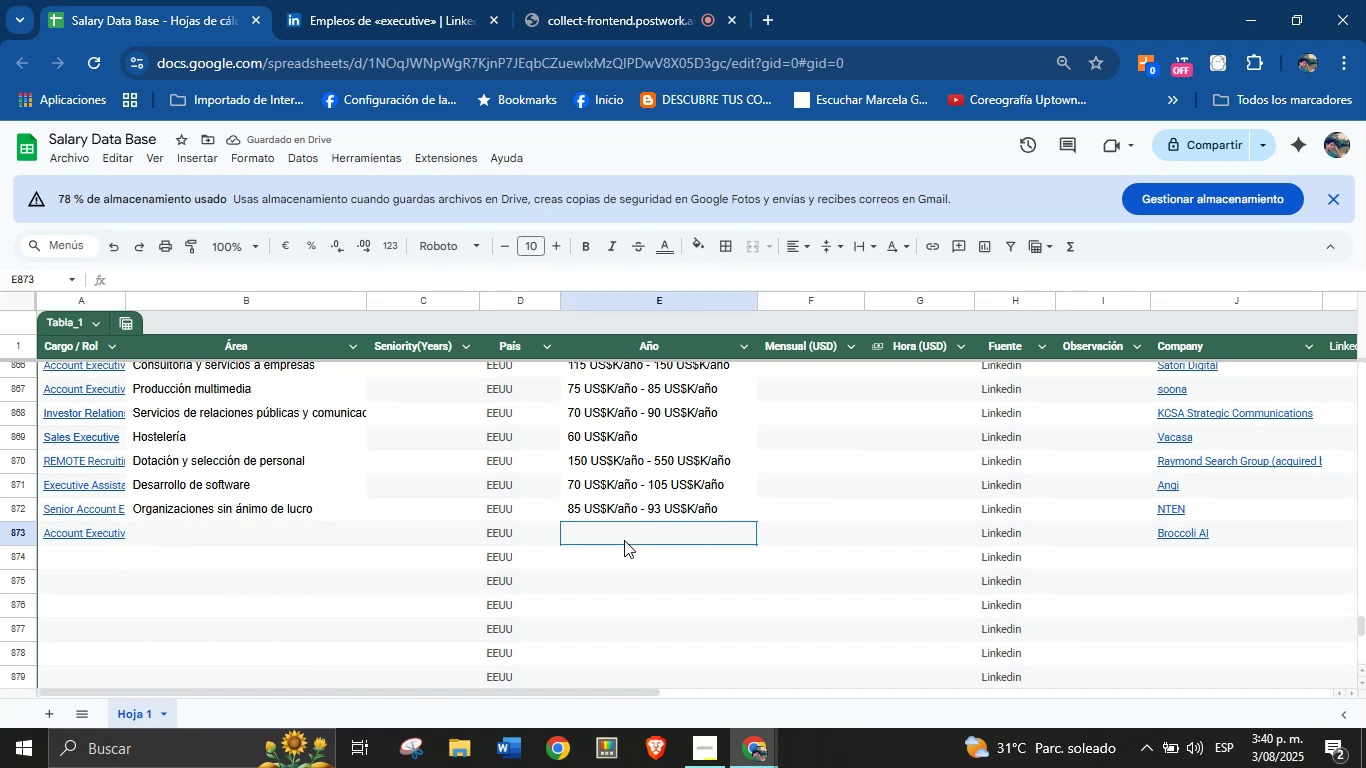 
key(Control+V)
 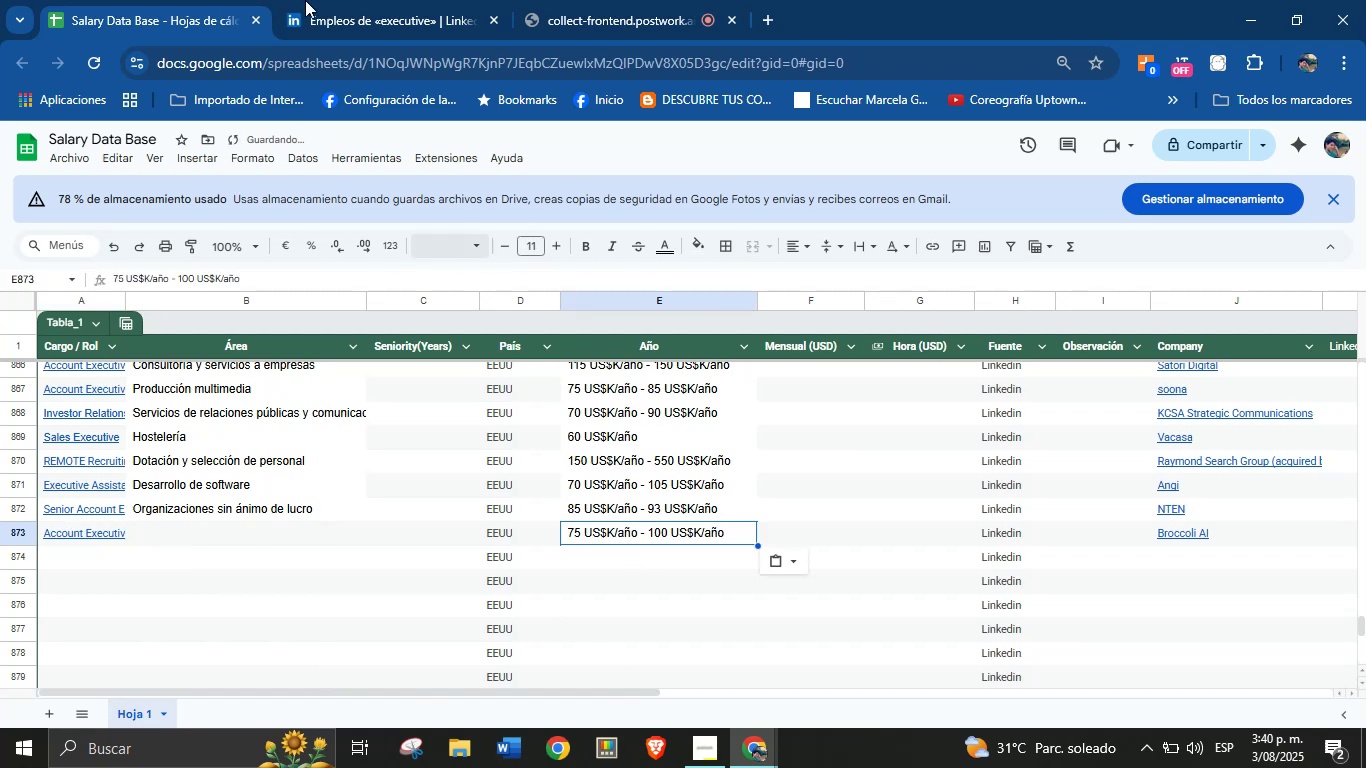 
left_click([388, 0])
 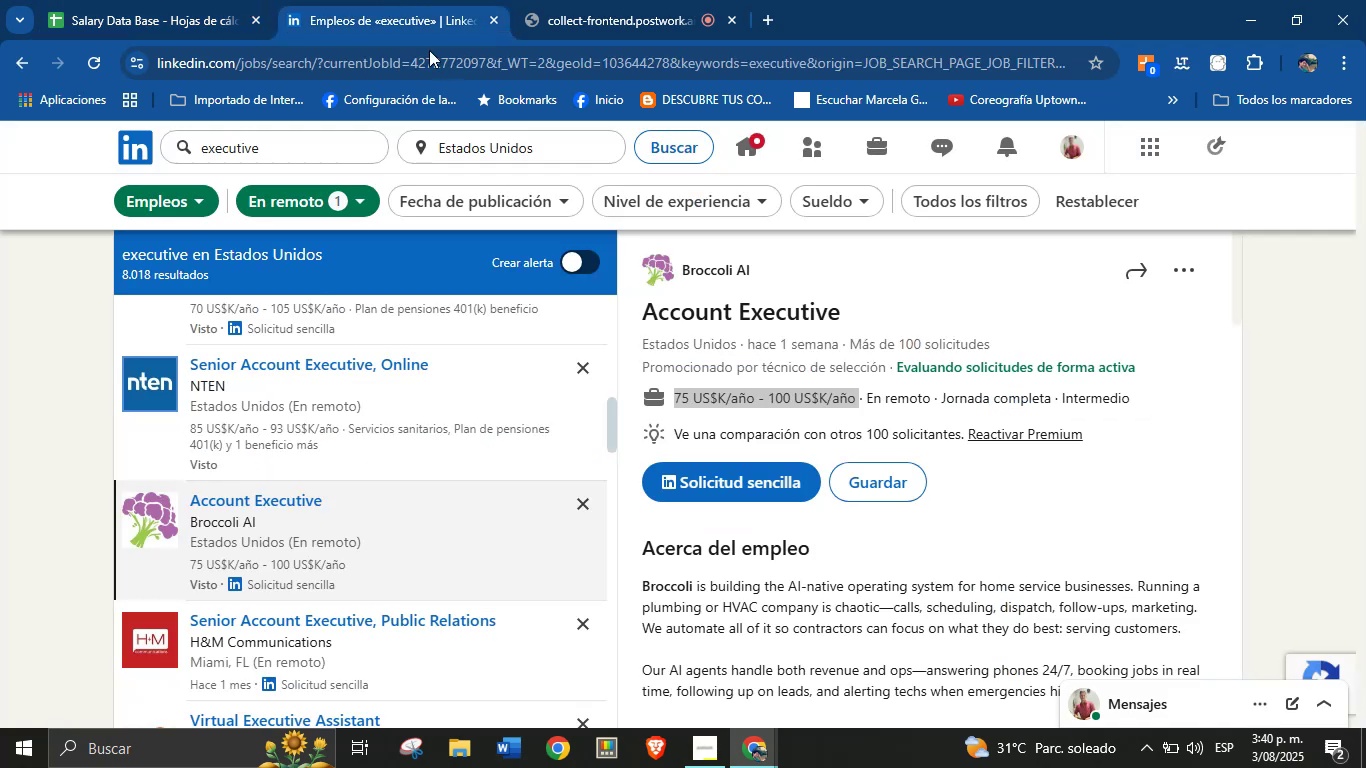 
scroll: coordinate [805, 519], scroll_direction: down, amount: 29.0
 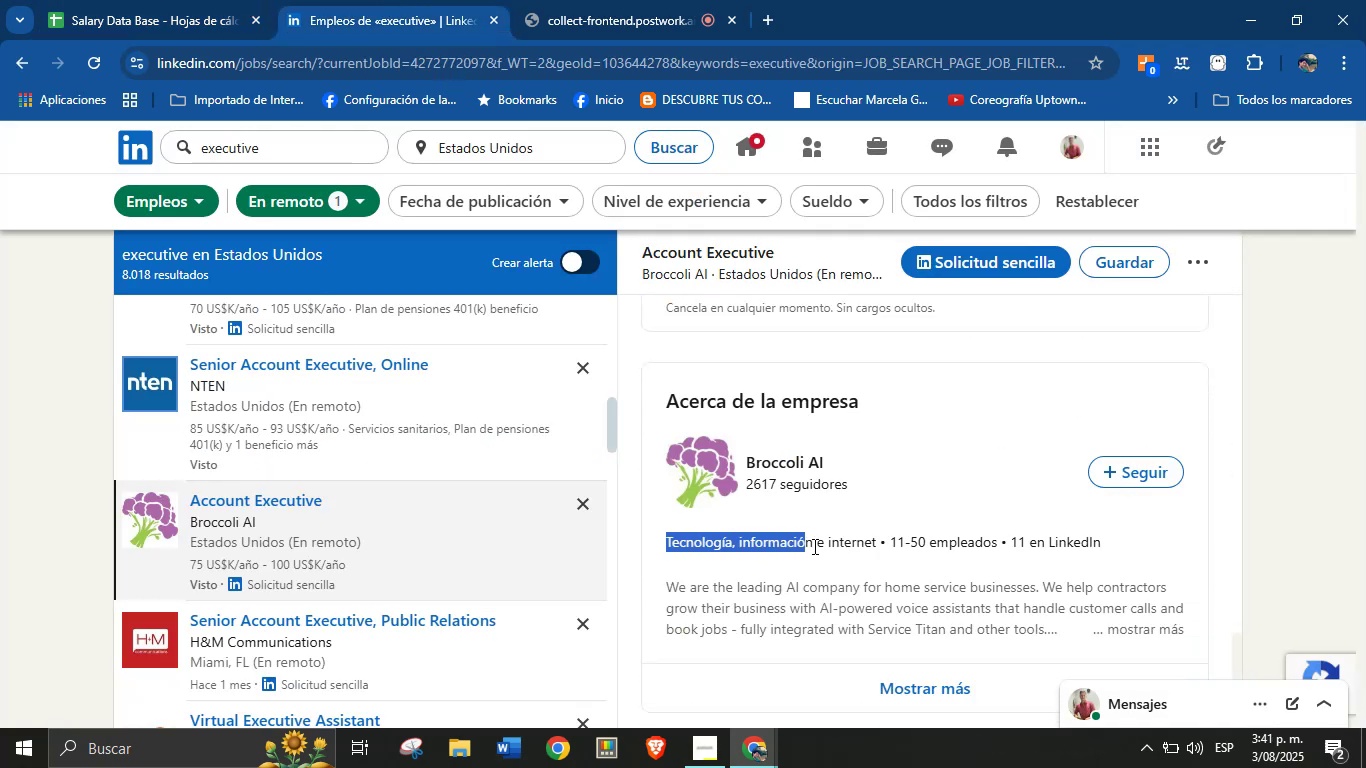 
key(Control+C)
 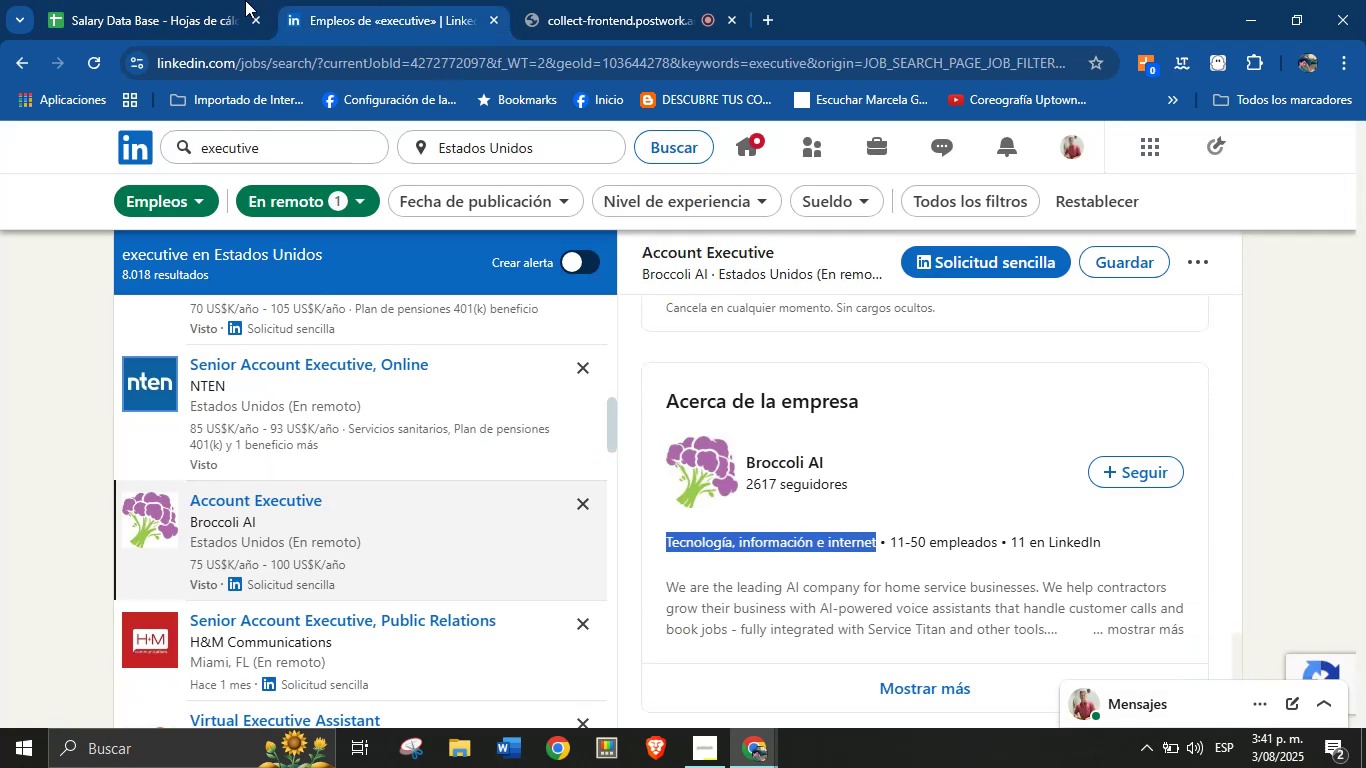 
left_click([247, 0])
 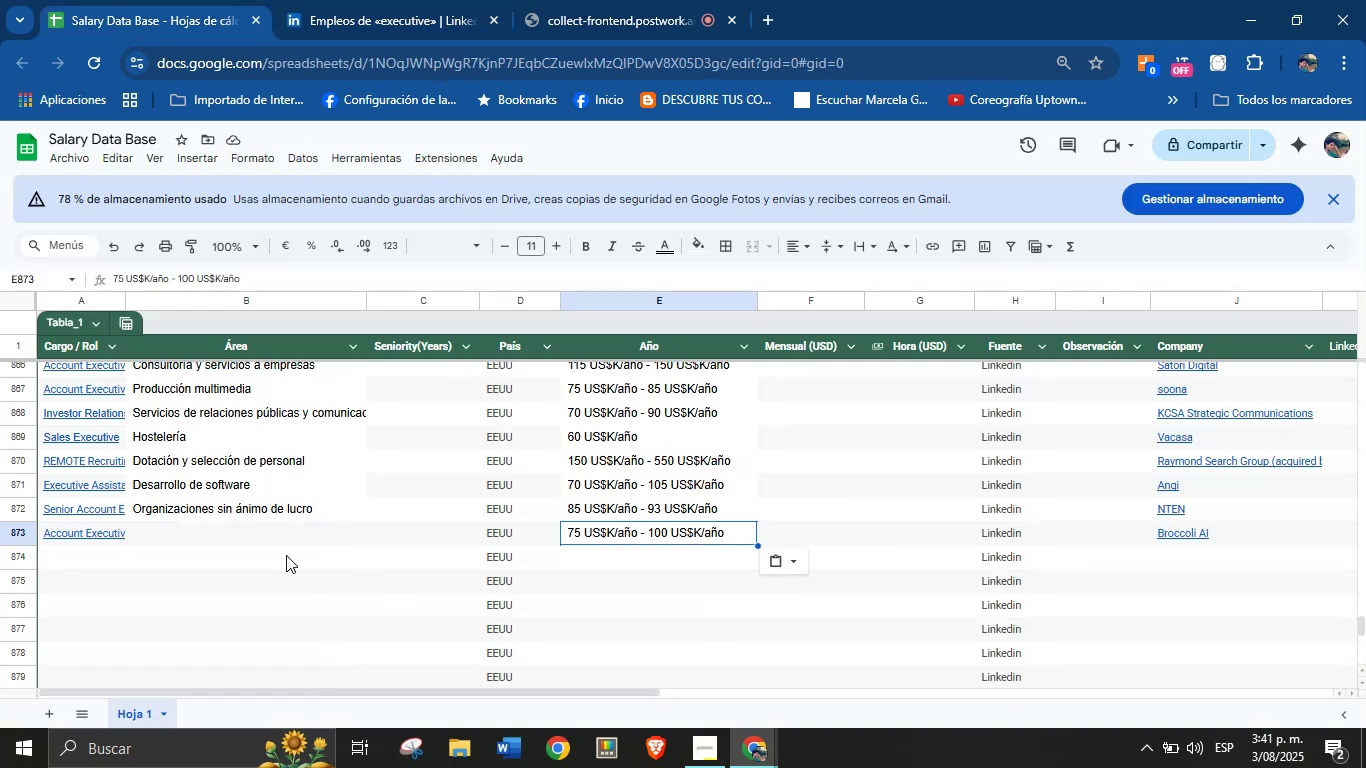 
left_click([254, 526])
 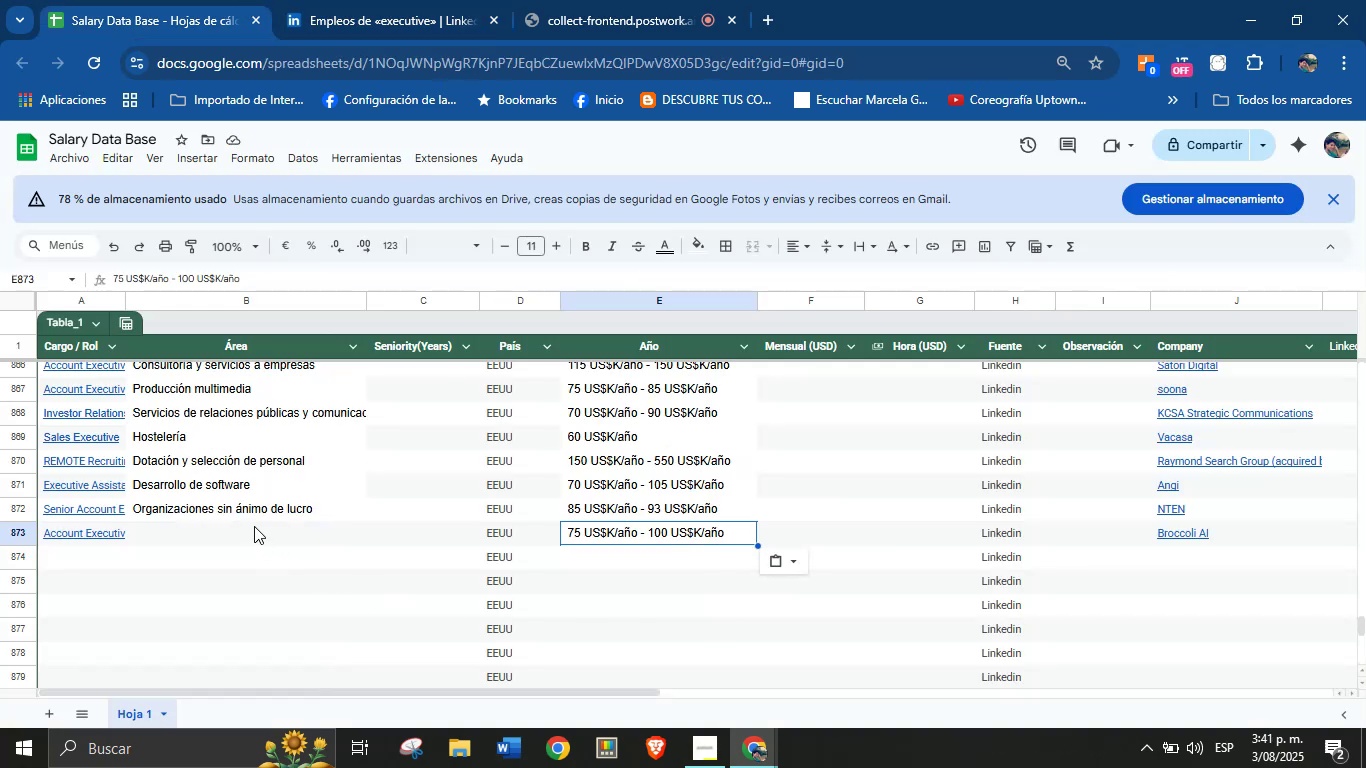 
key(Control+V)
 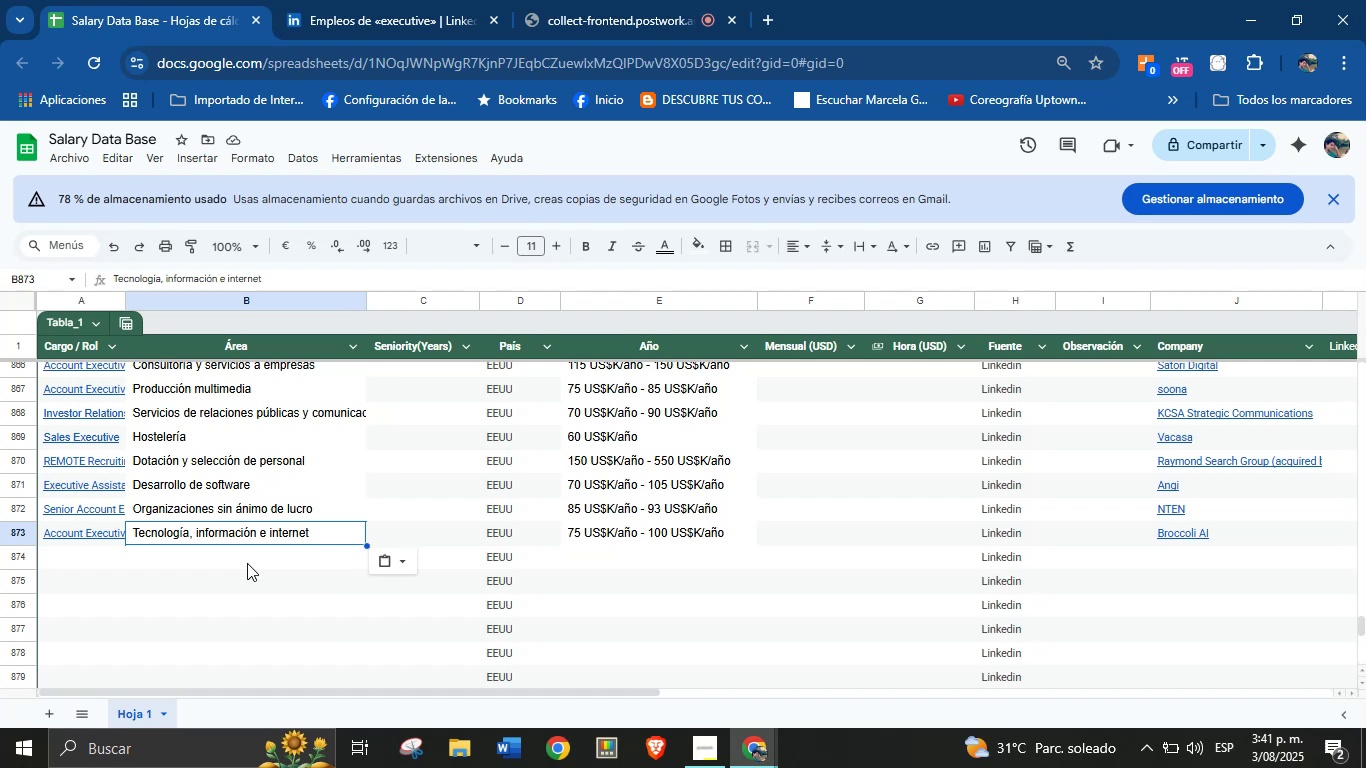 
wait(28.18)
 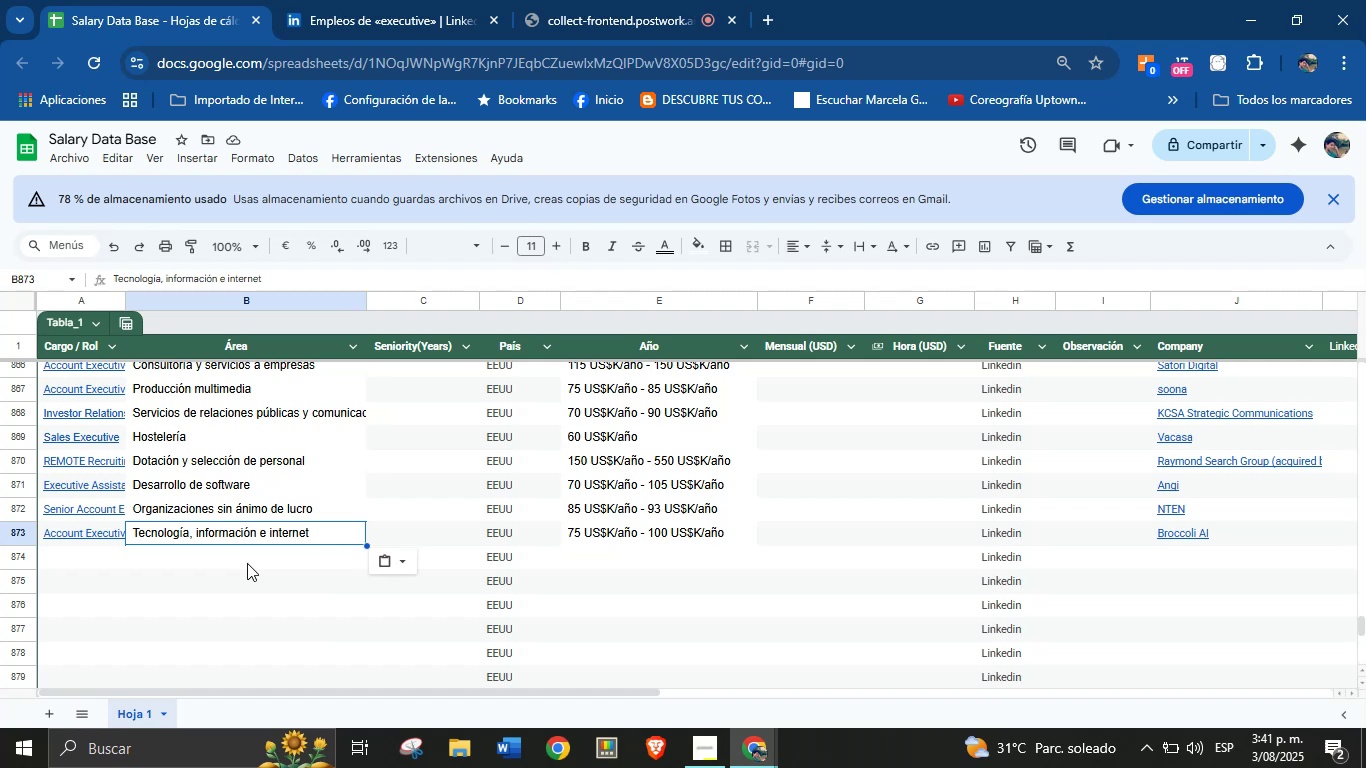 
left_click([84, 565])
 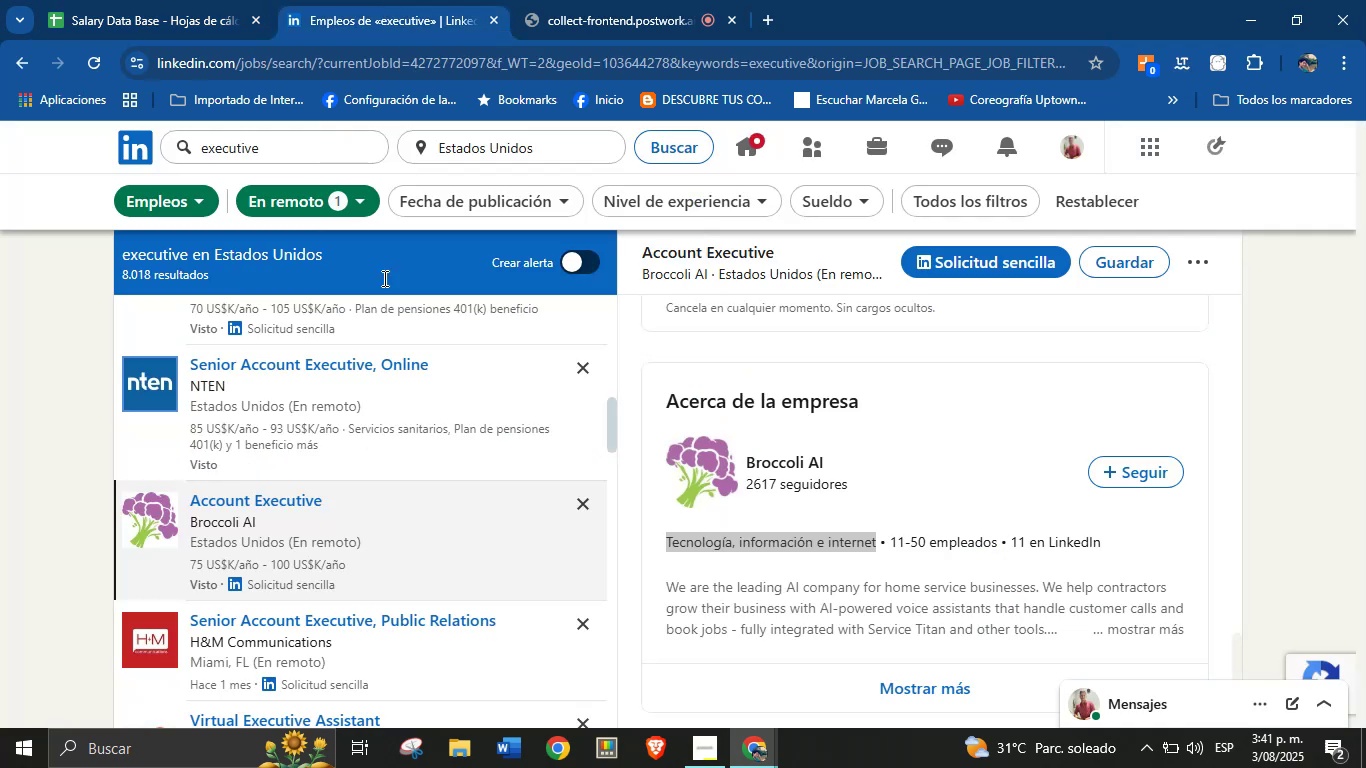 
left_click([575, 0])
 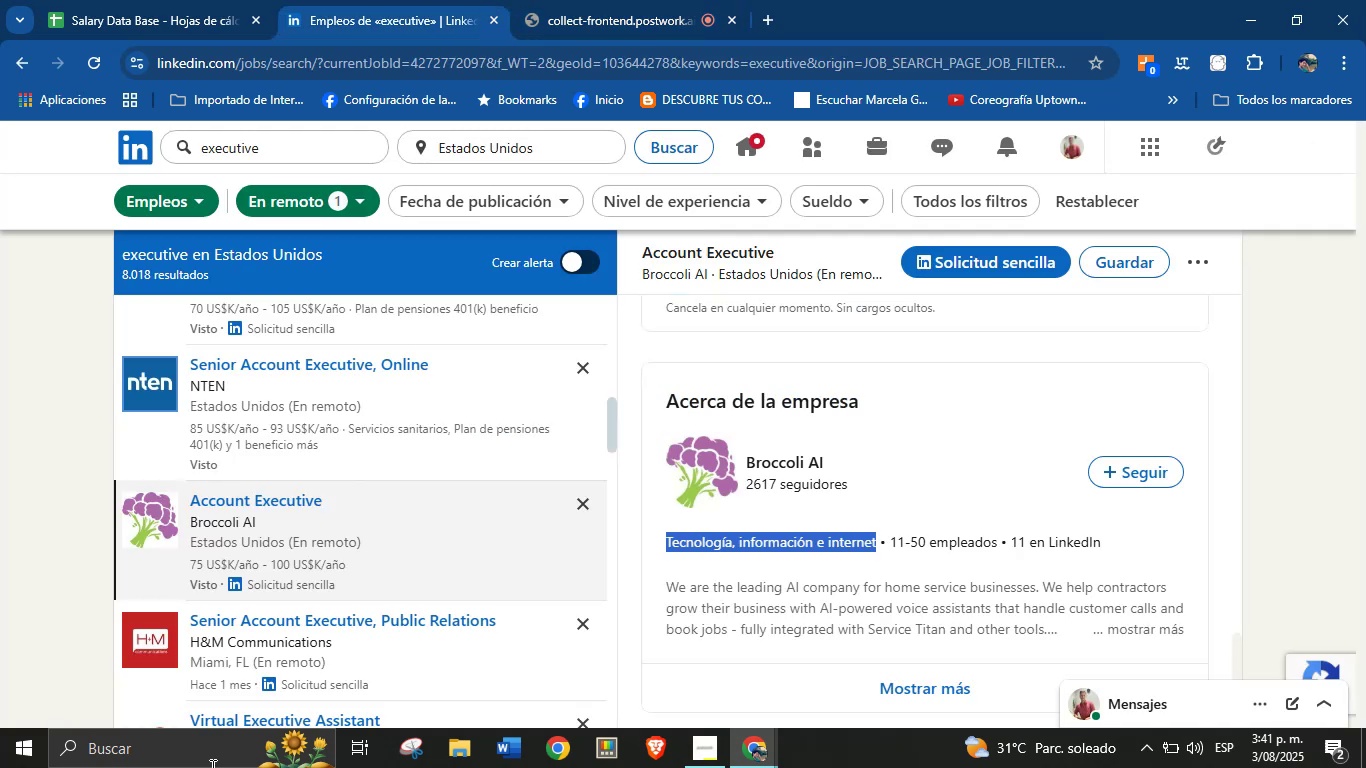 
scroll: coordinate [416, 481], scroll_direction: down, amount: 4.0
 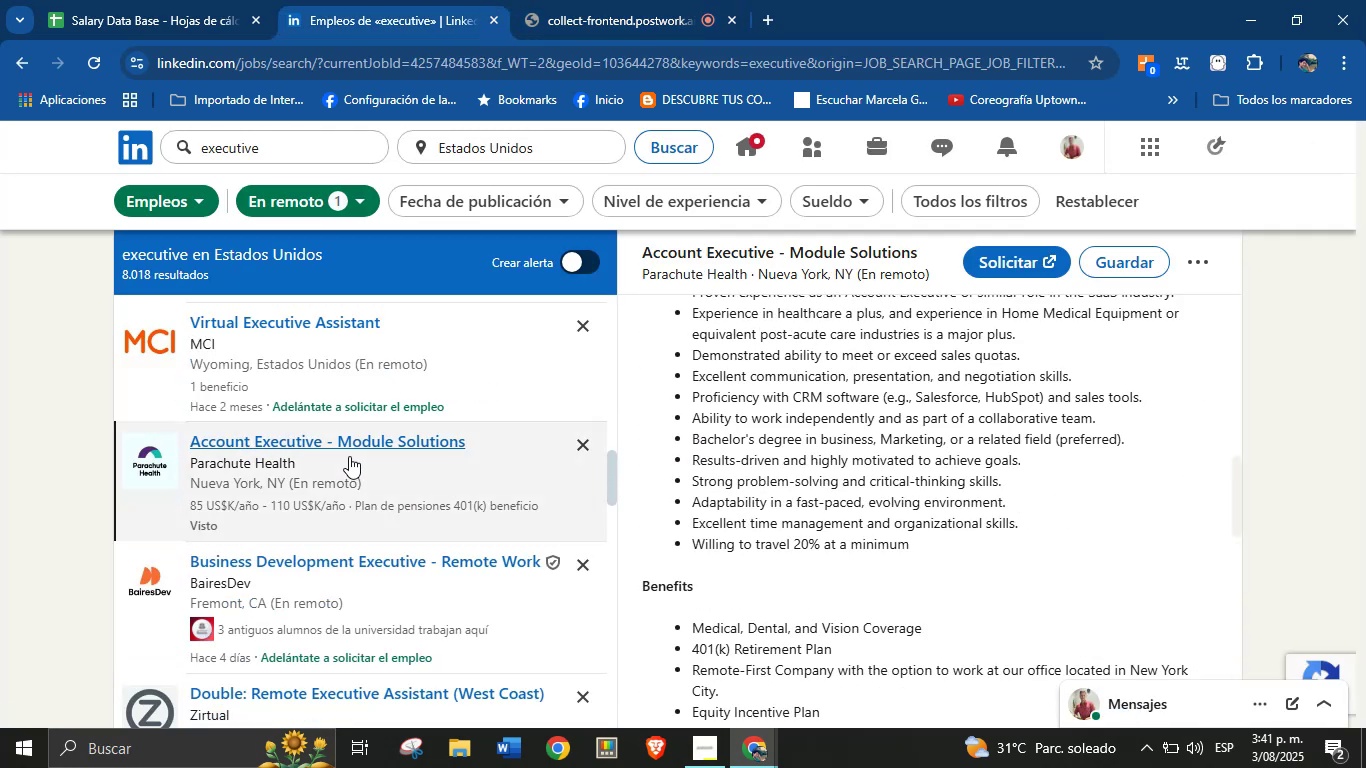 
scroll: coordinate [768, 492], scroll_direction: up, amount: 5.0
 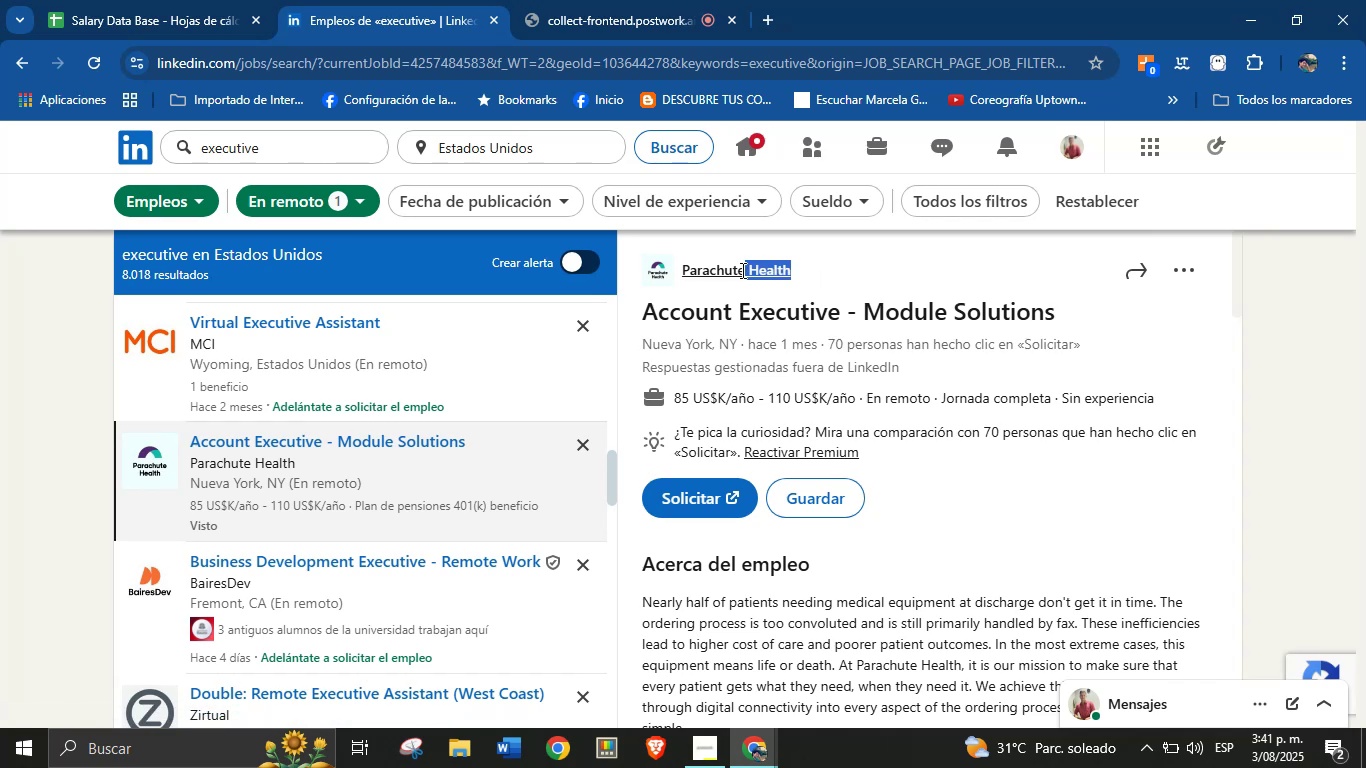 
key(Control+C)
 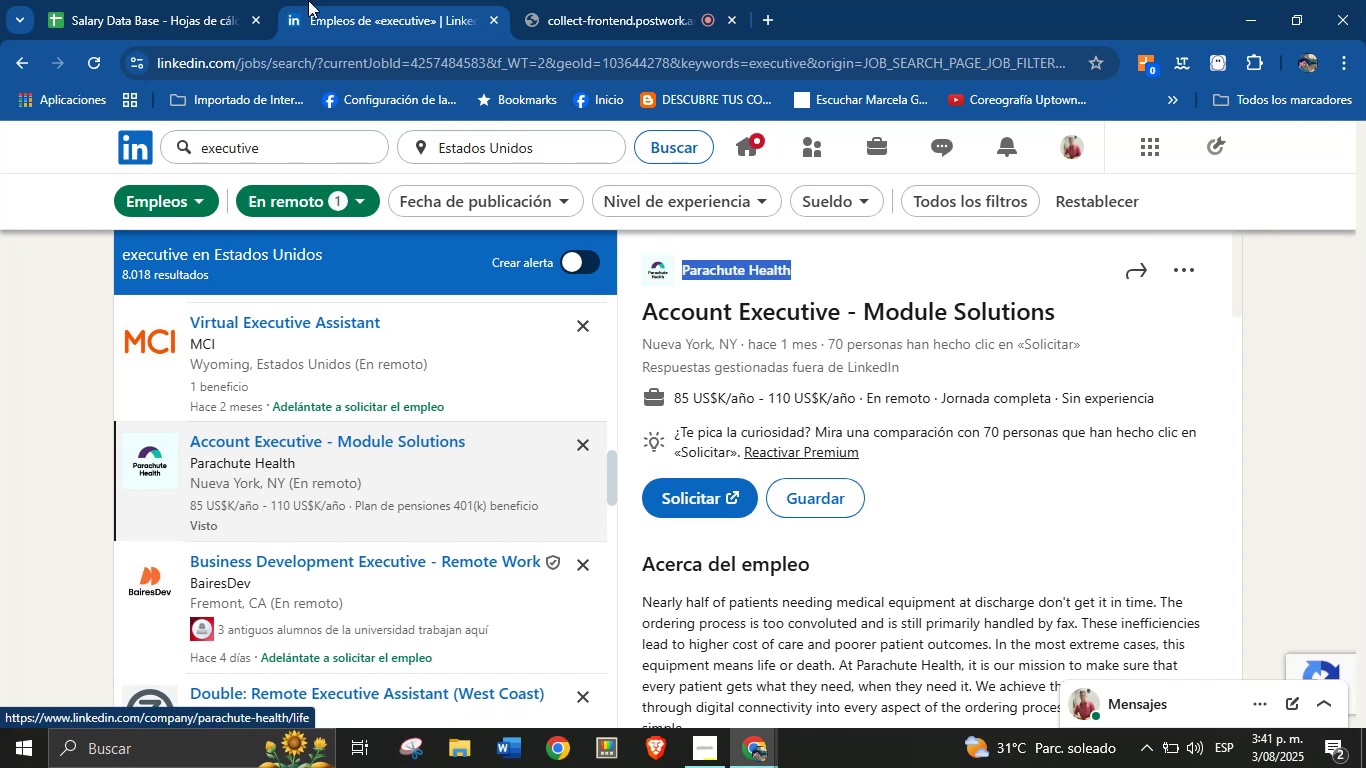 
left_click([152, 0])
 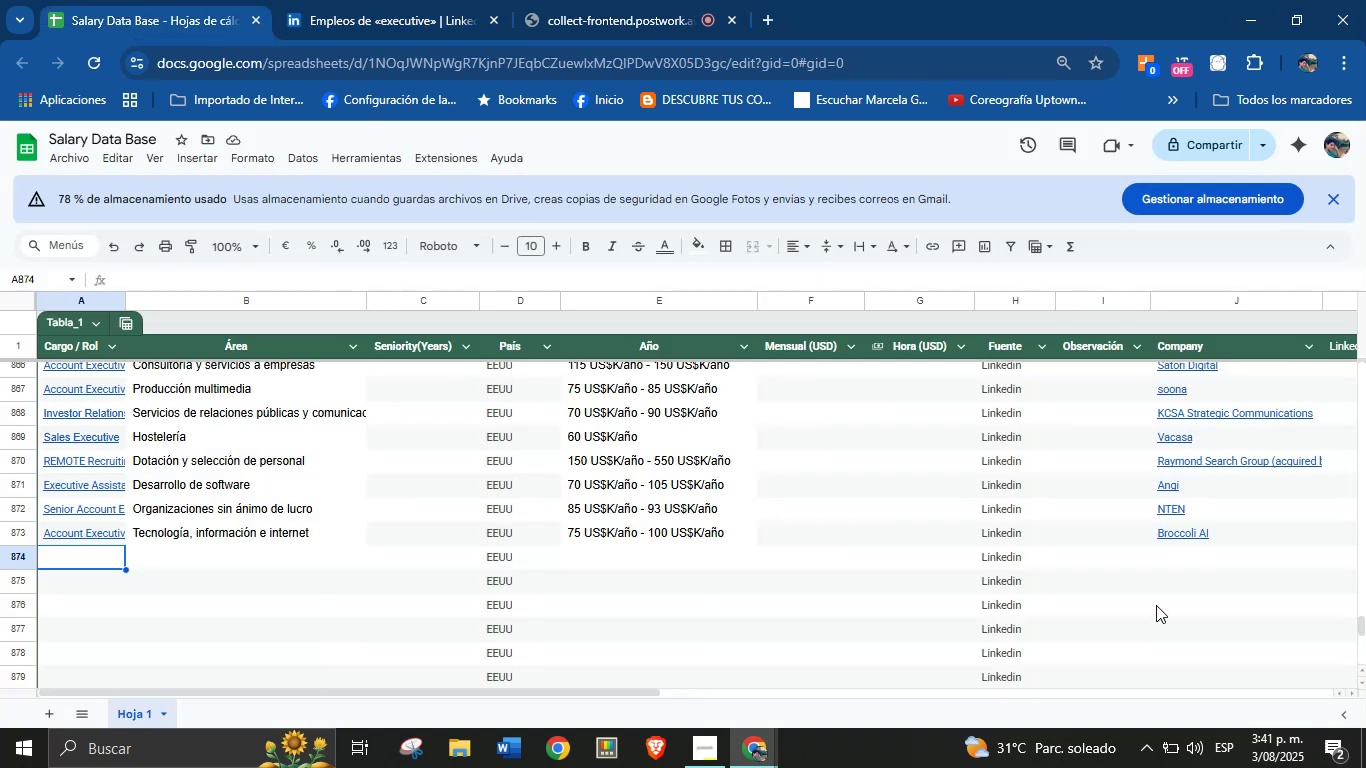 
left_click([1189, 556])
 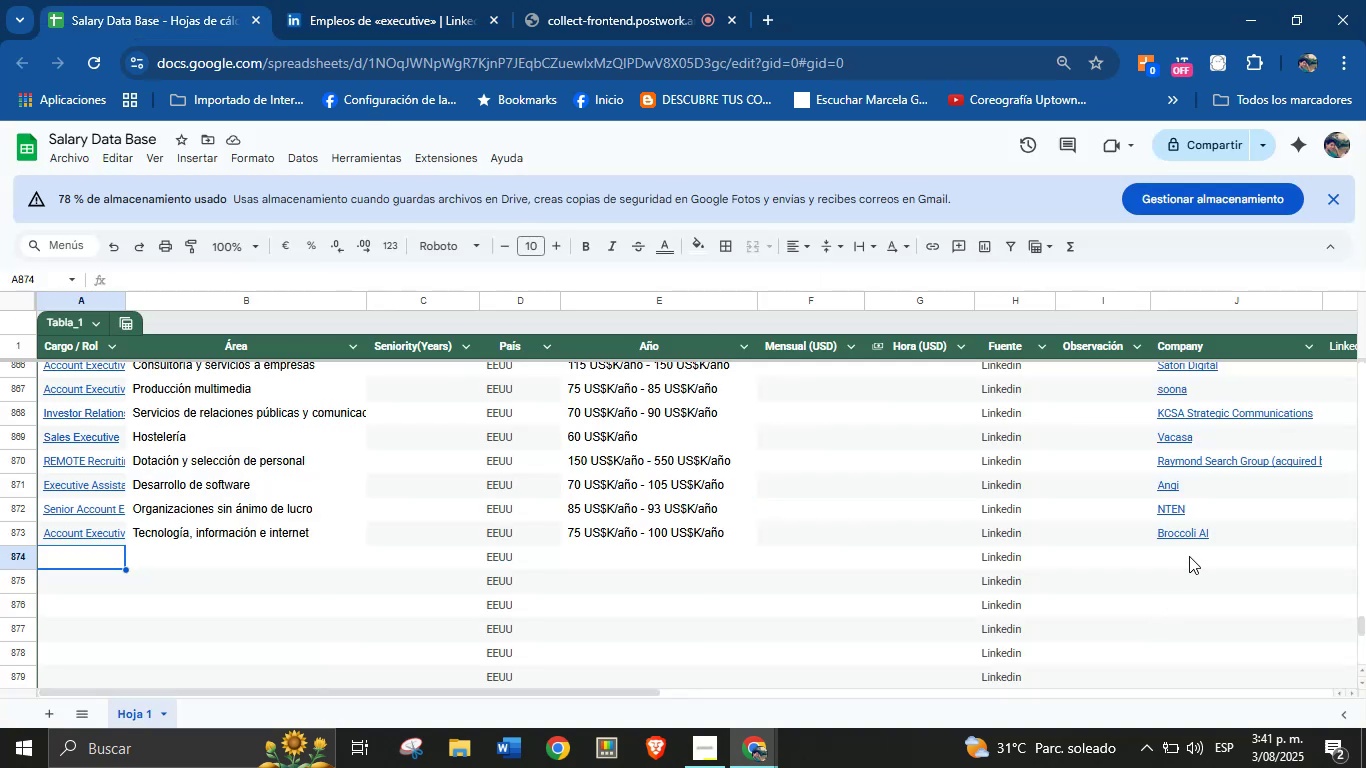 
key(Control+V)
 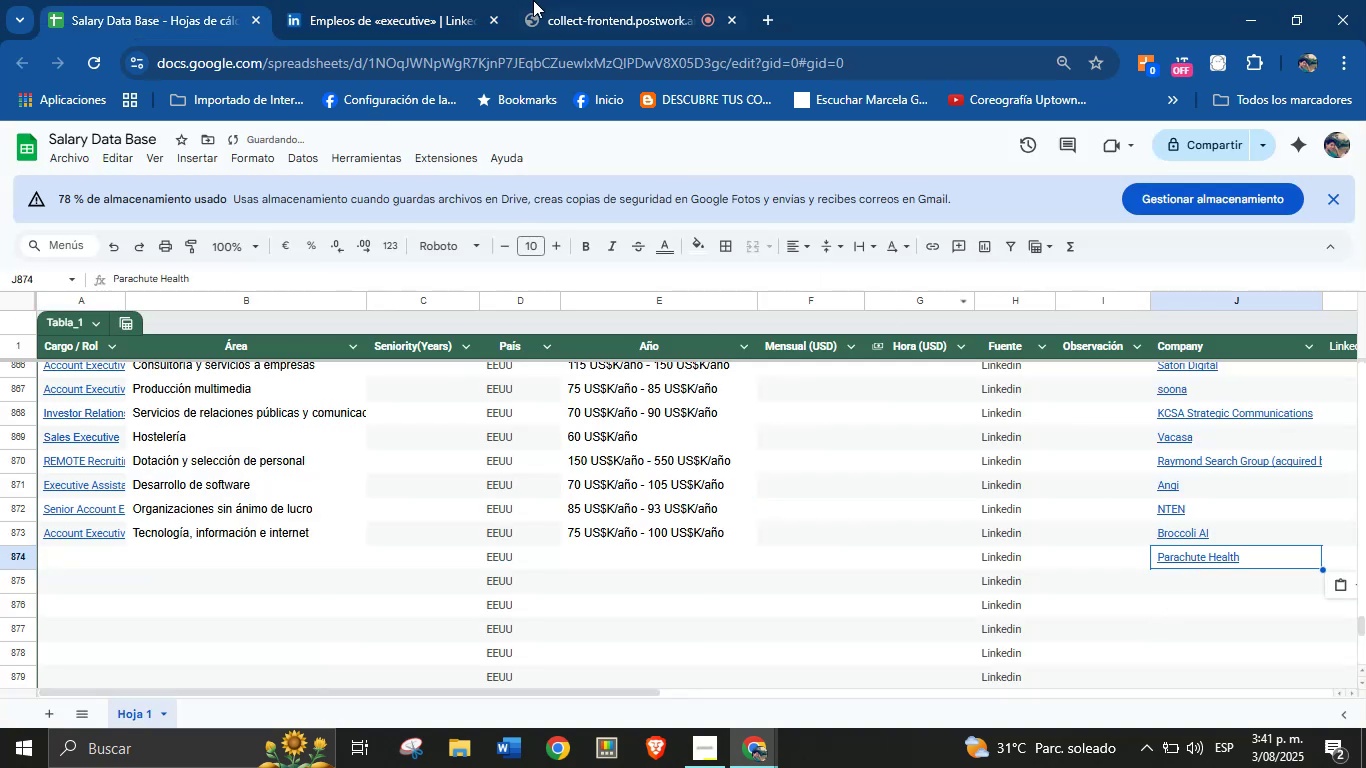 
left_click([423, 0])
 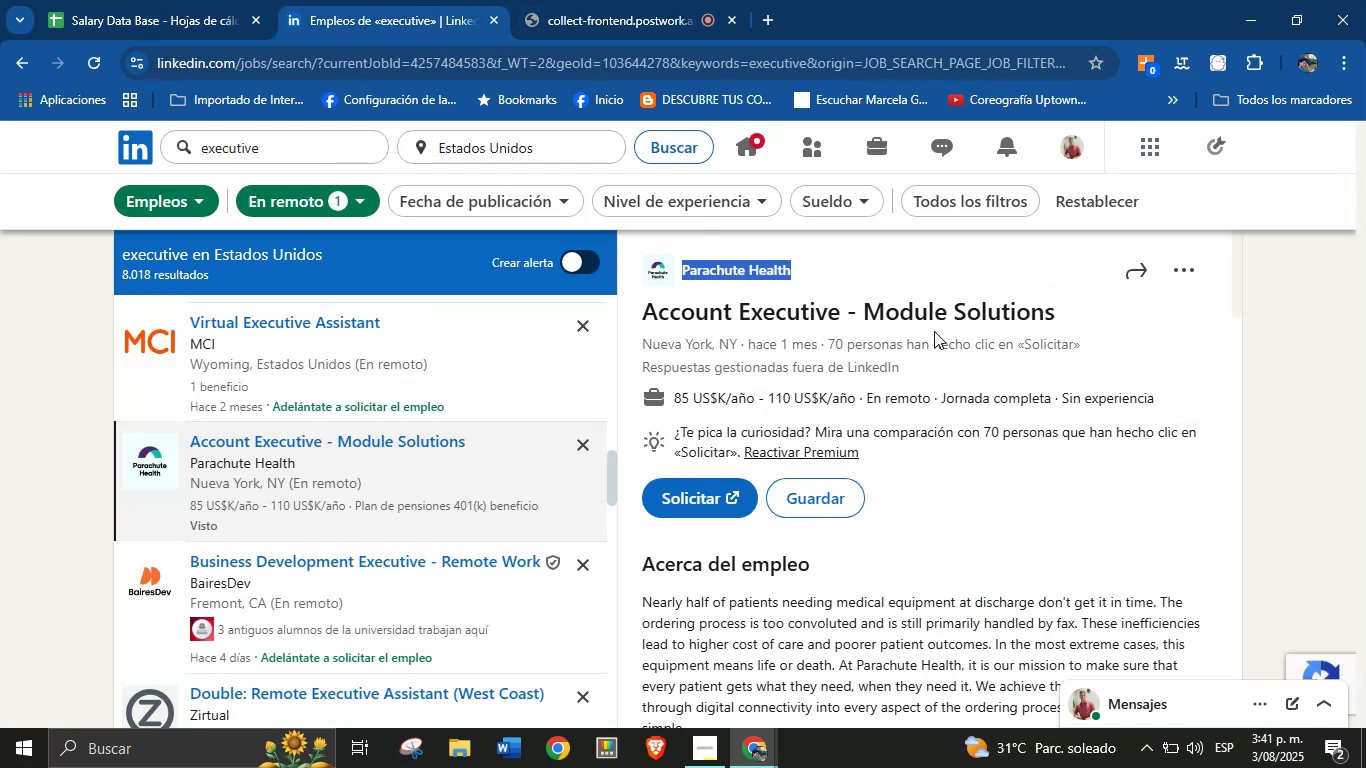 
left_click([1080, 328])
 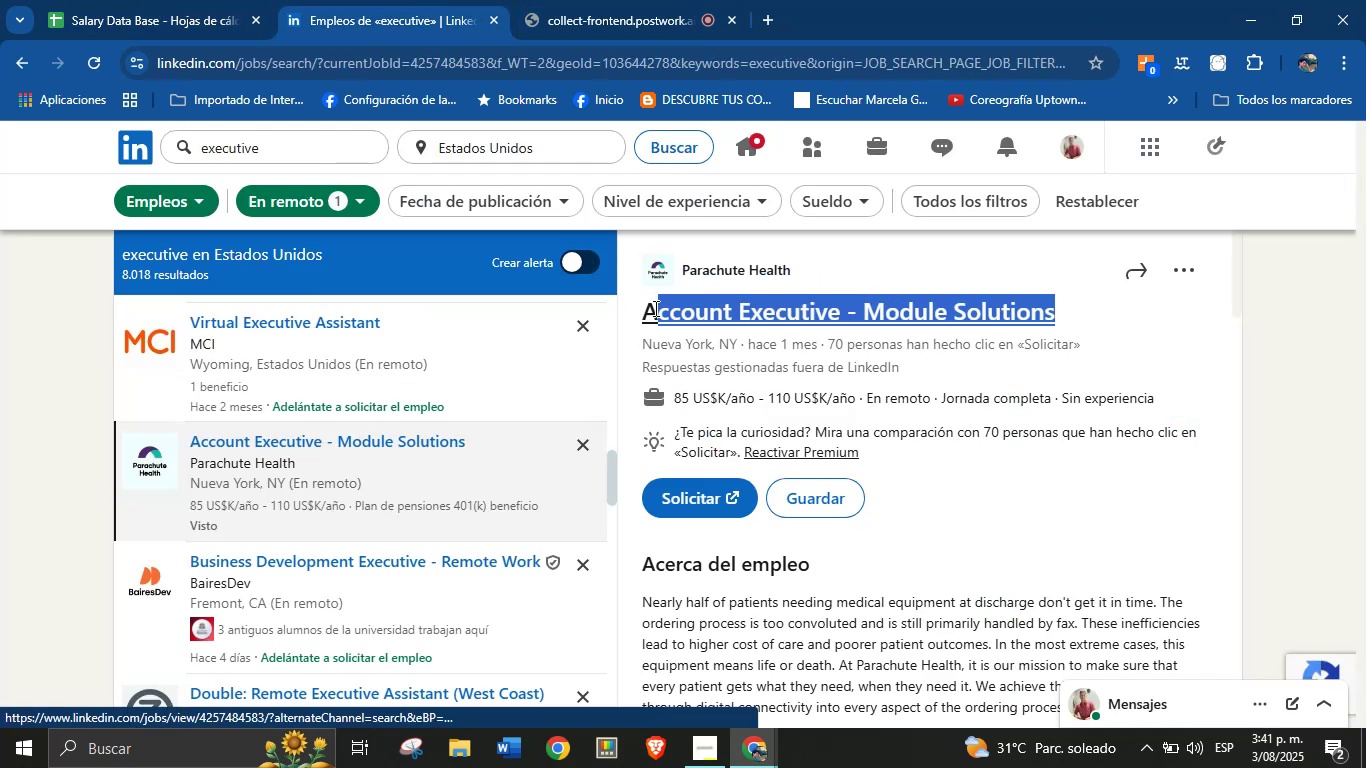 
key(Control+C)
 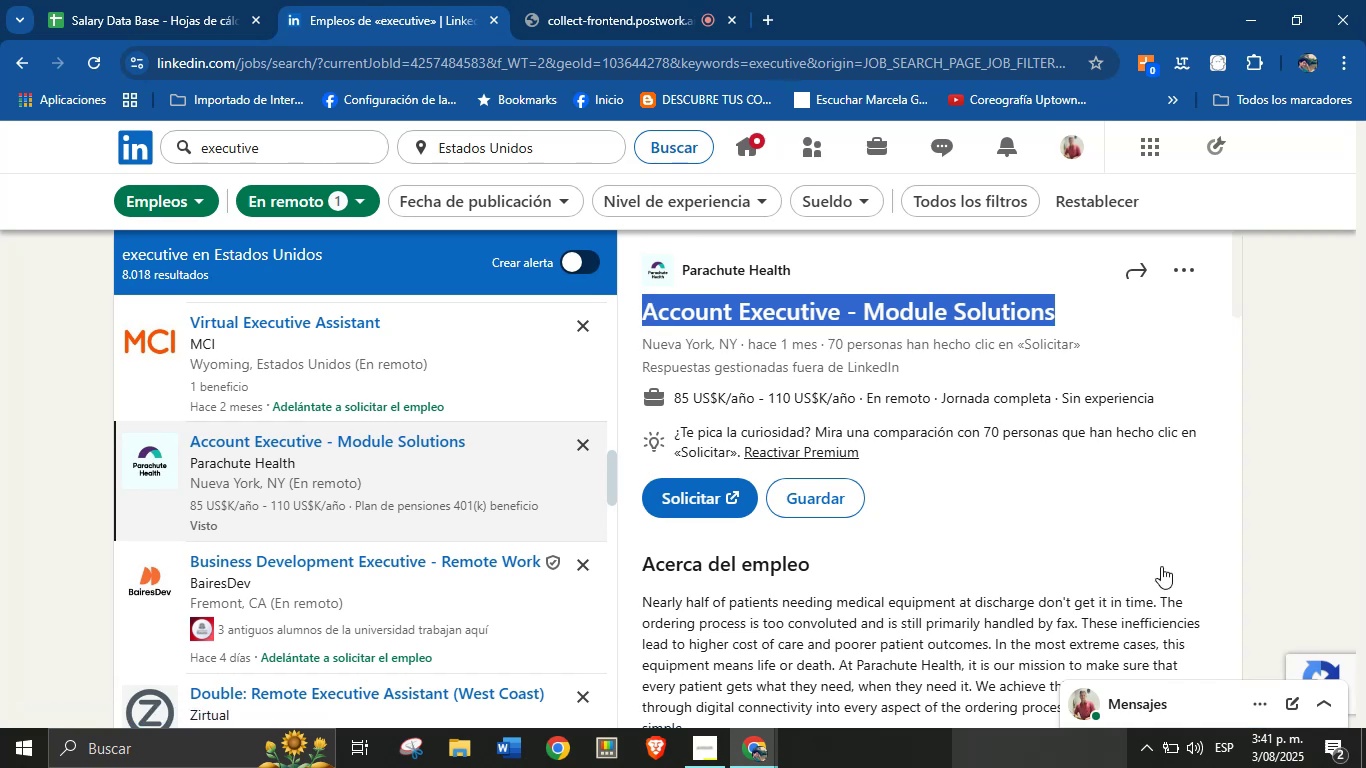 
left_click([184, 0])
 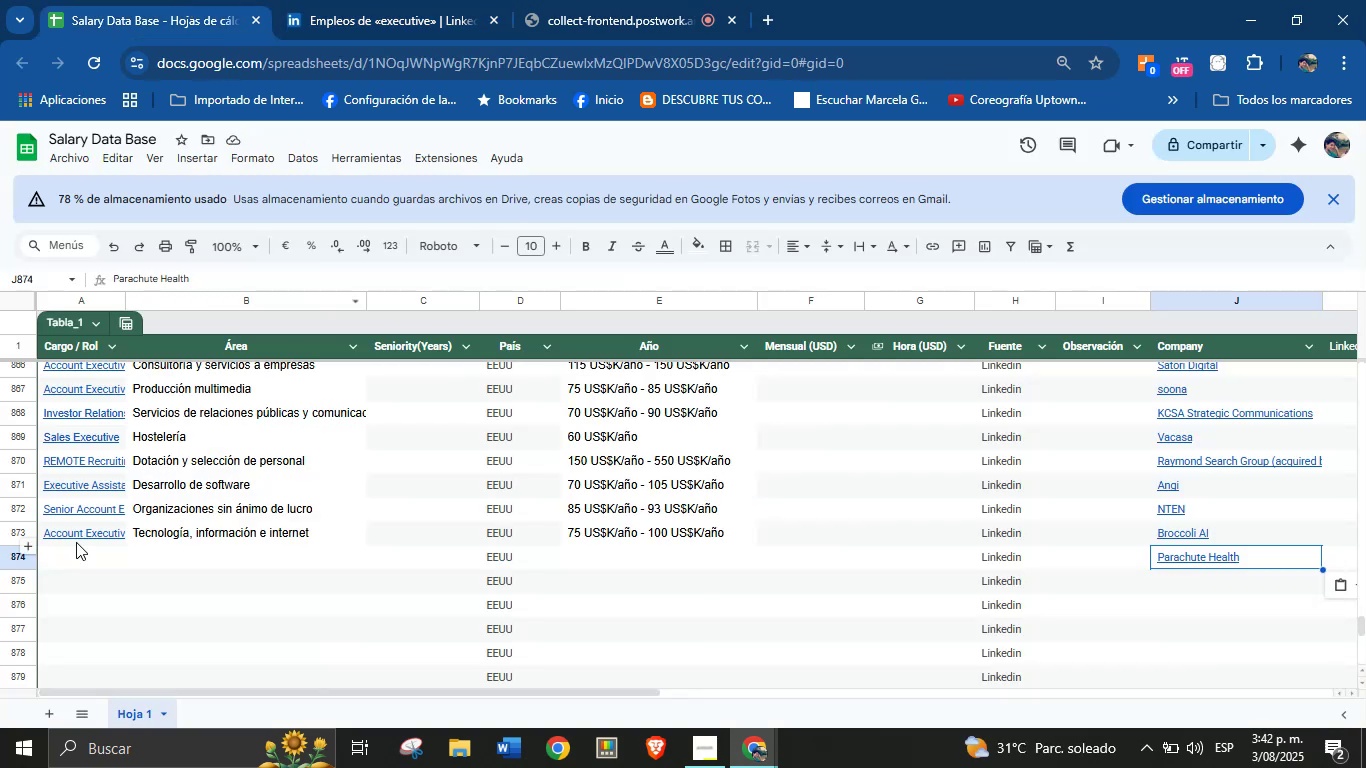 
left_click([70, 557])
 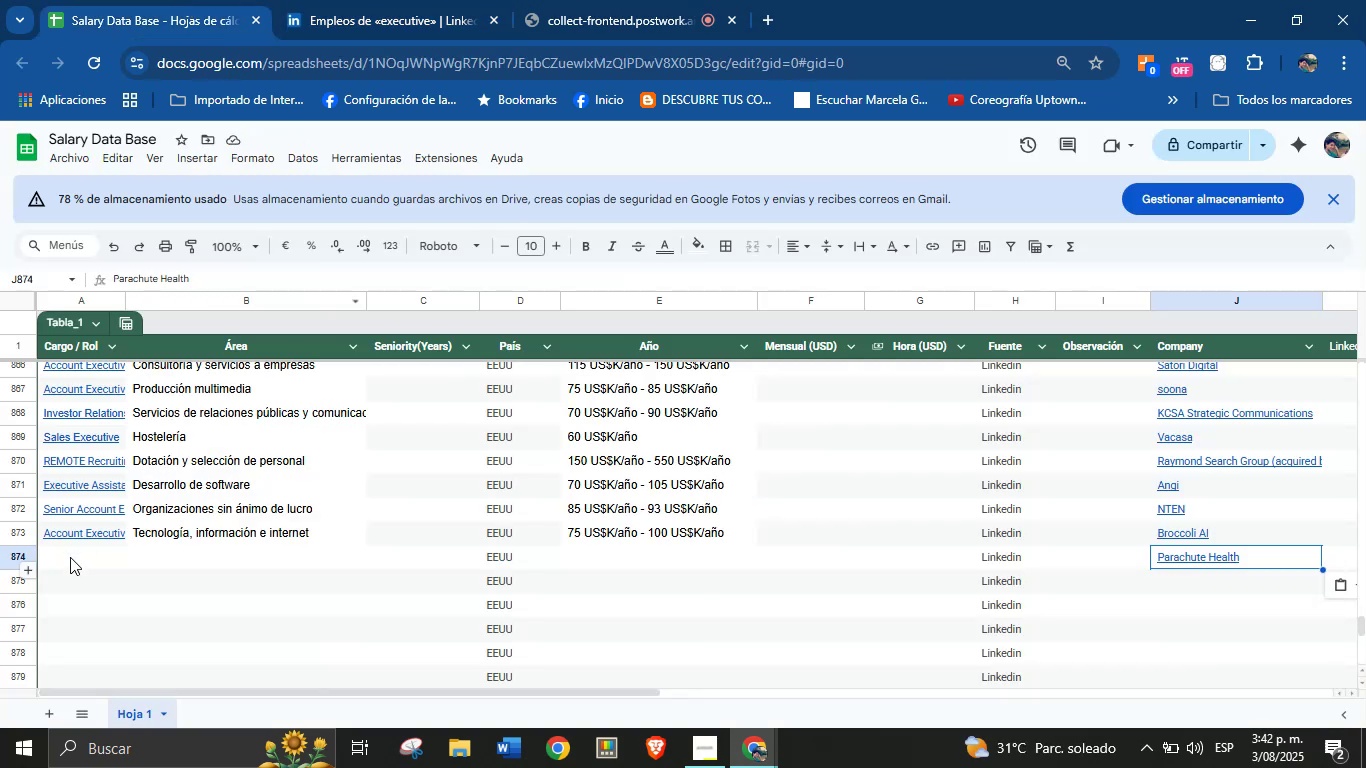 
key(Control+V)
 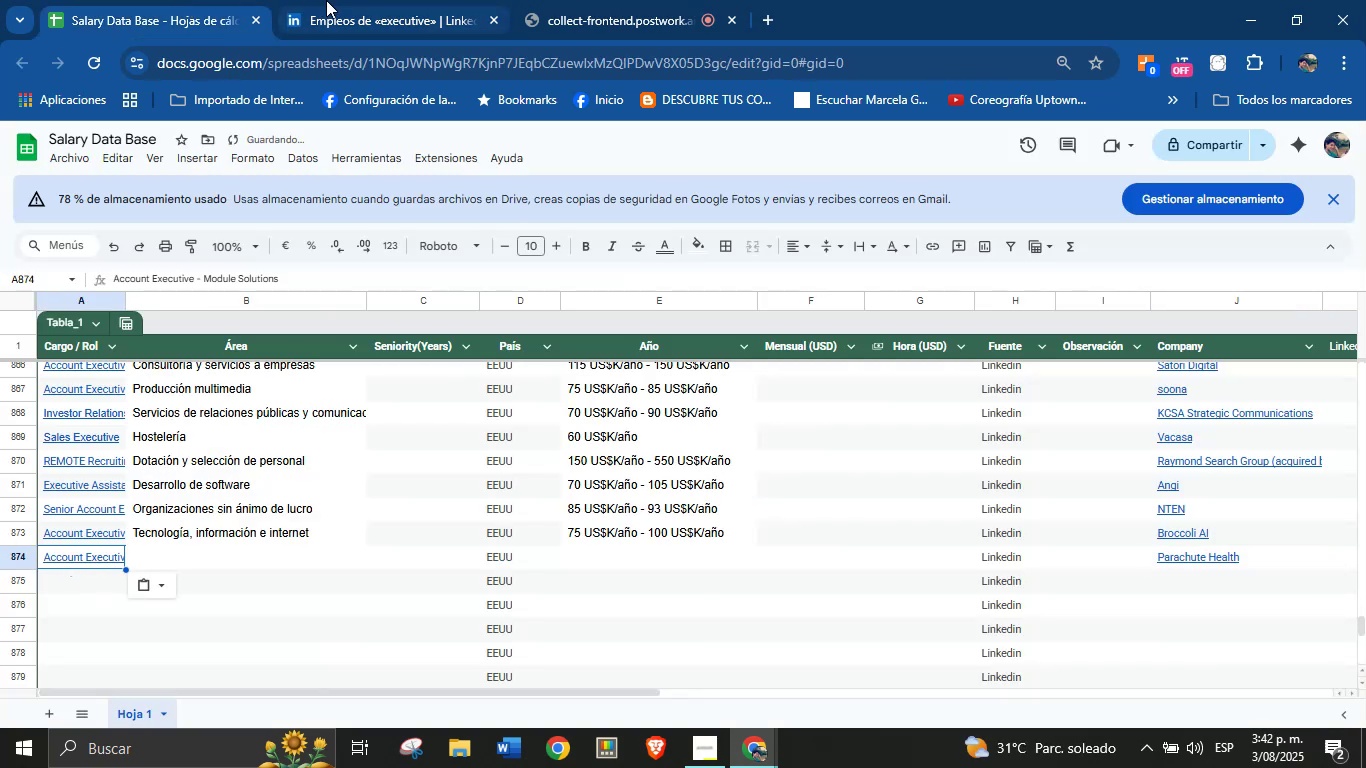 
left_click([361, 0])
 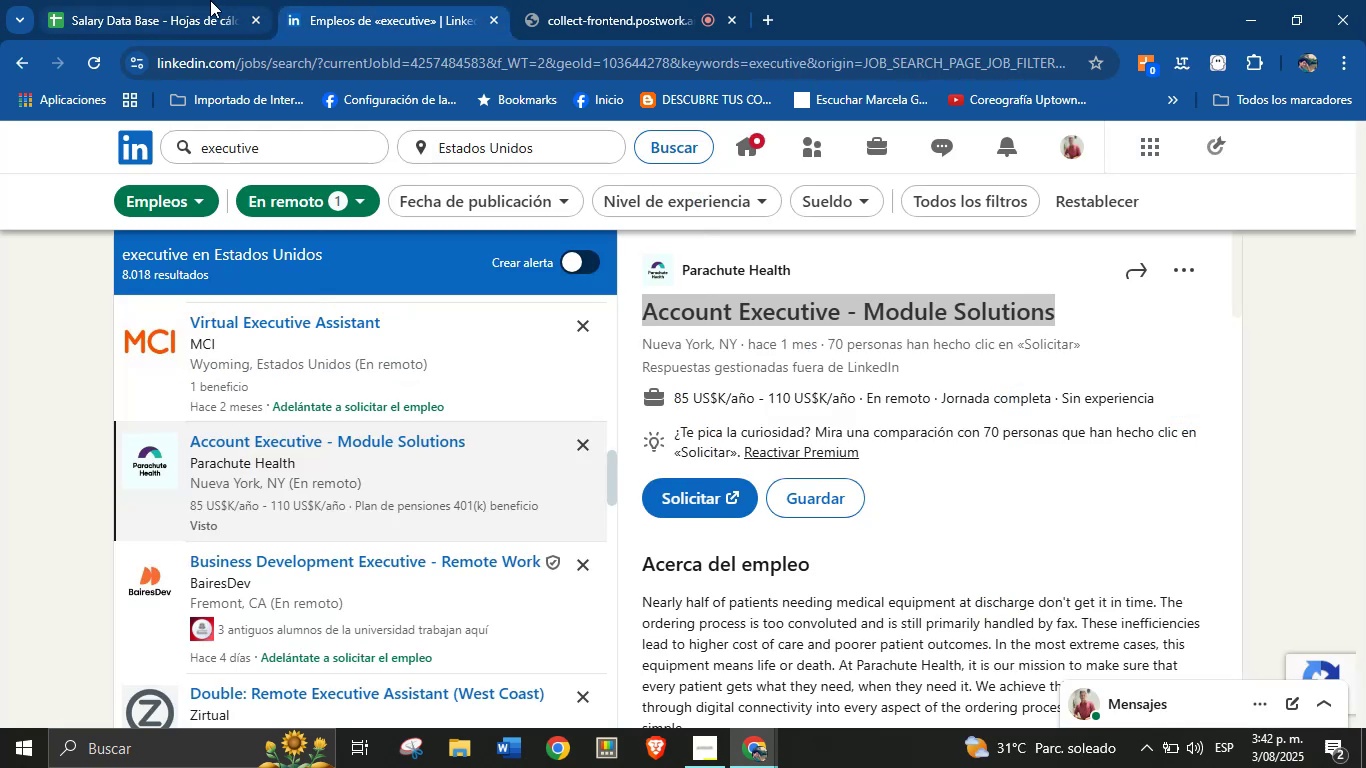 
left_click([163, 0])
 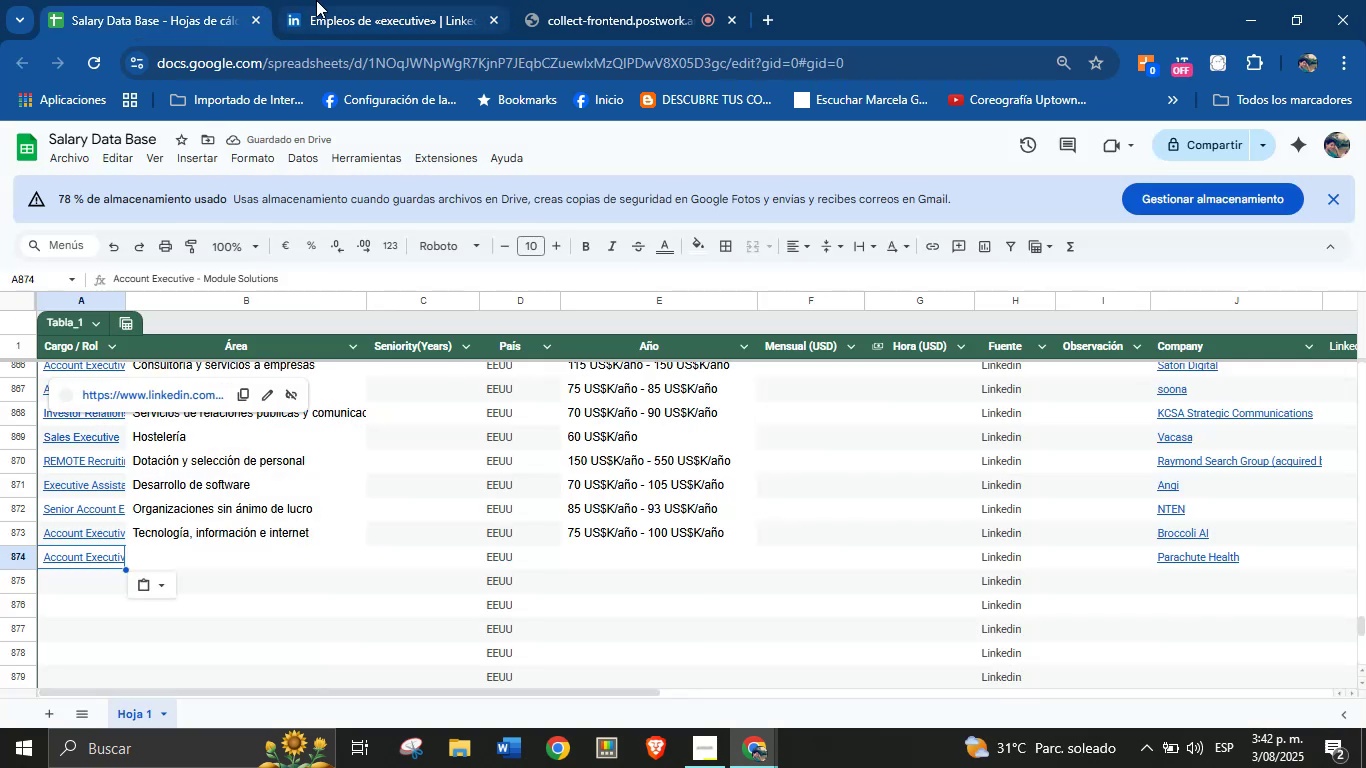 
left_click([370, 0])
 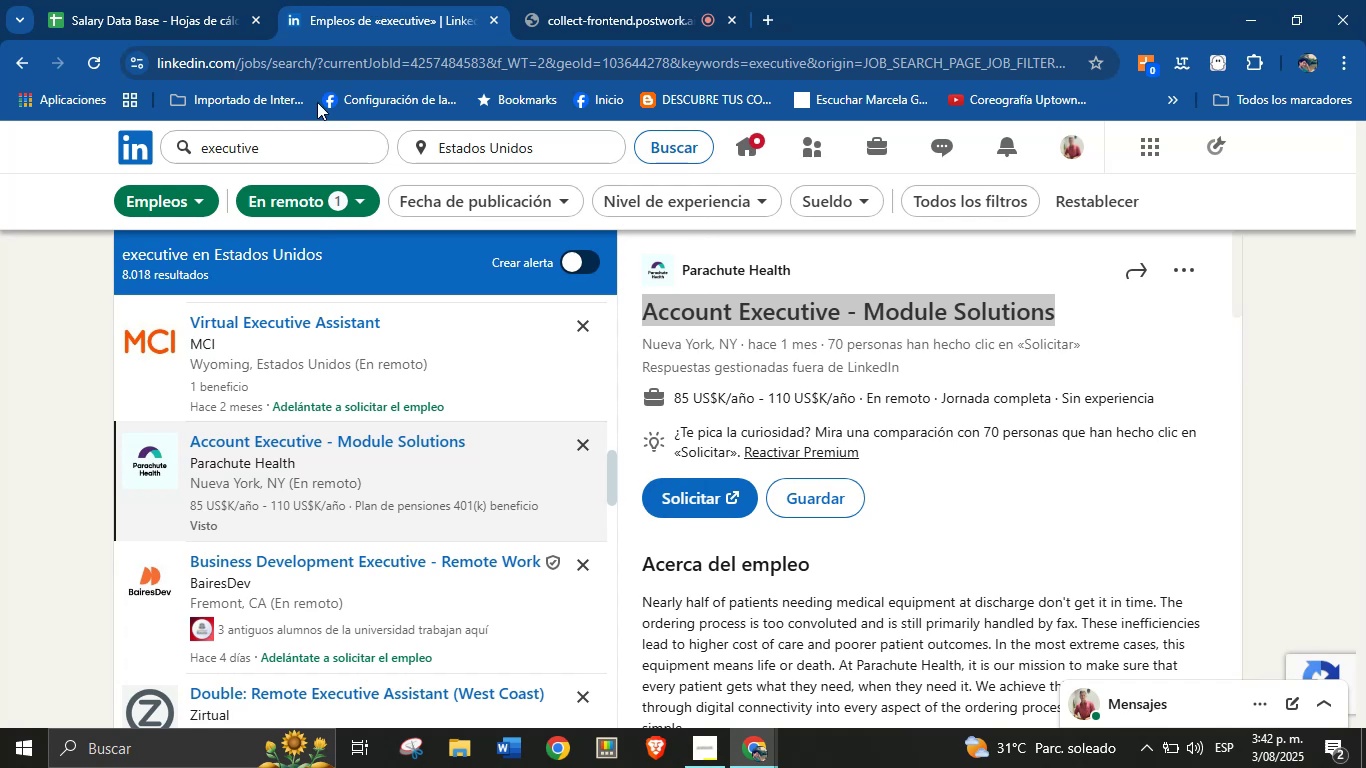 
left_click([241, 0])
 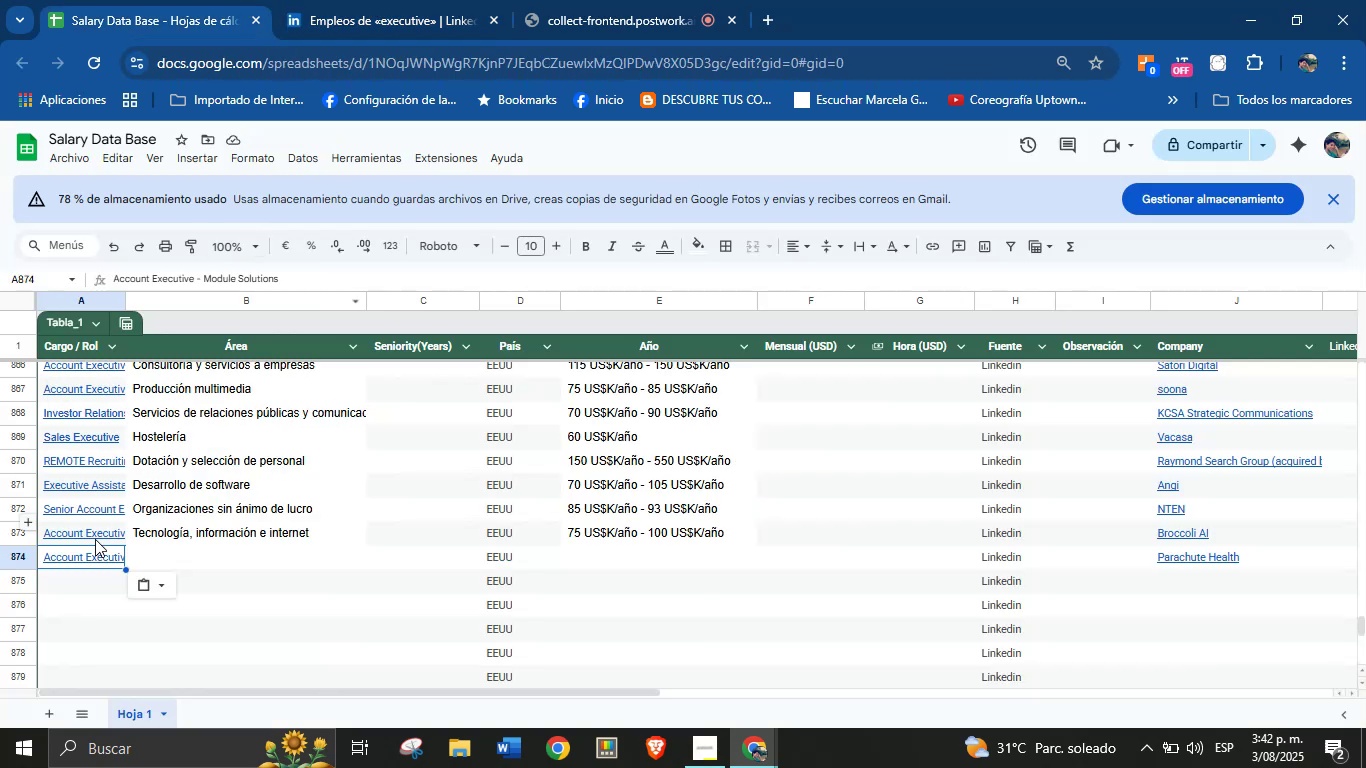 
left_click([93, 557])
 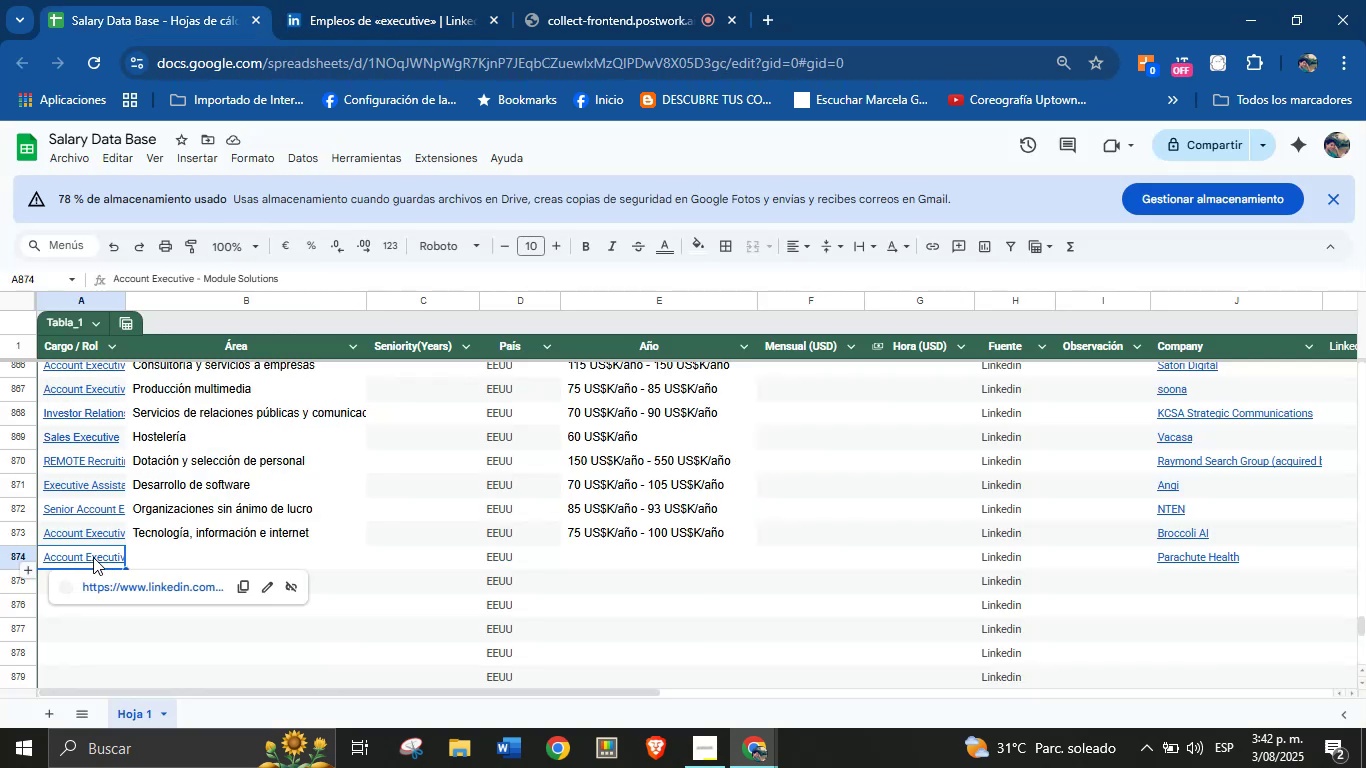 
double_click([93, 557])
 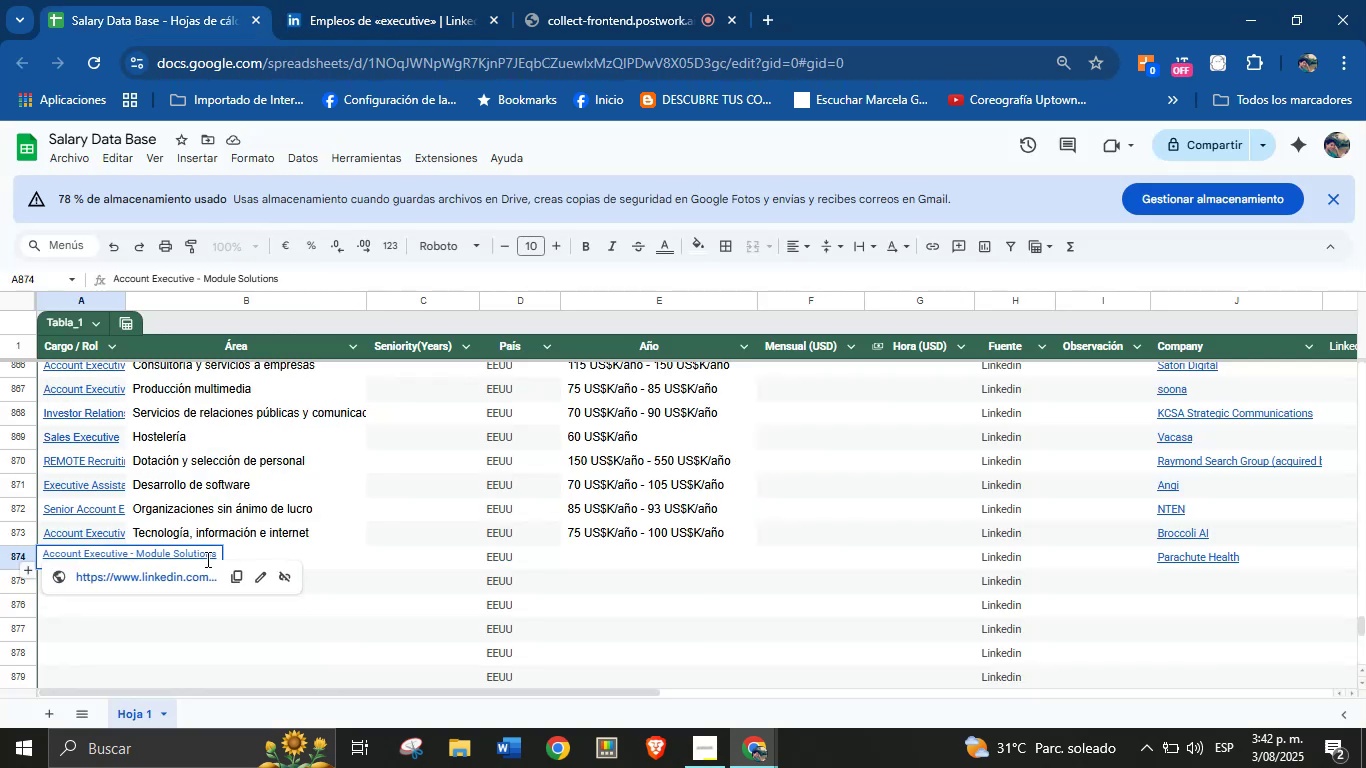 
left_click([335, 573])
 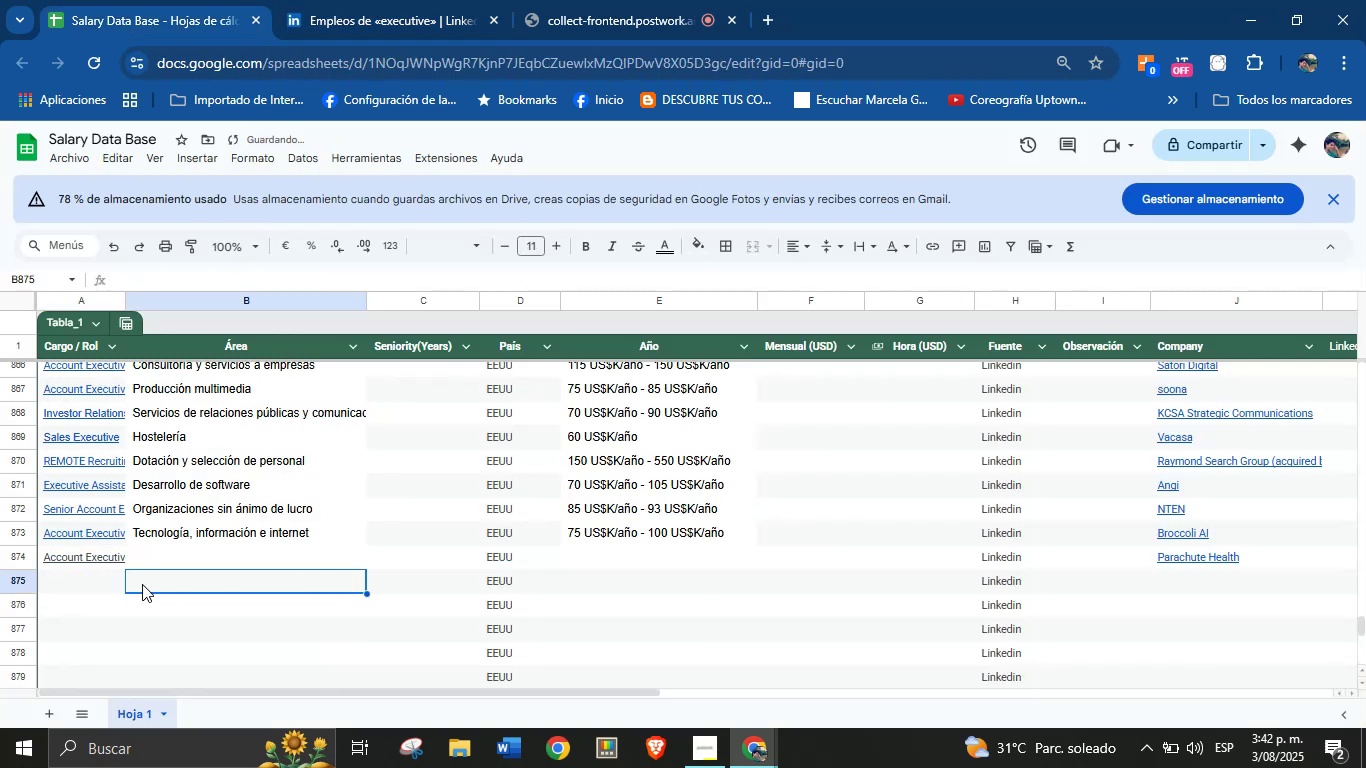 
left_click([96, 581])
 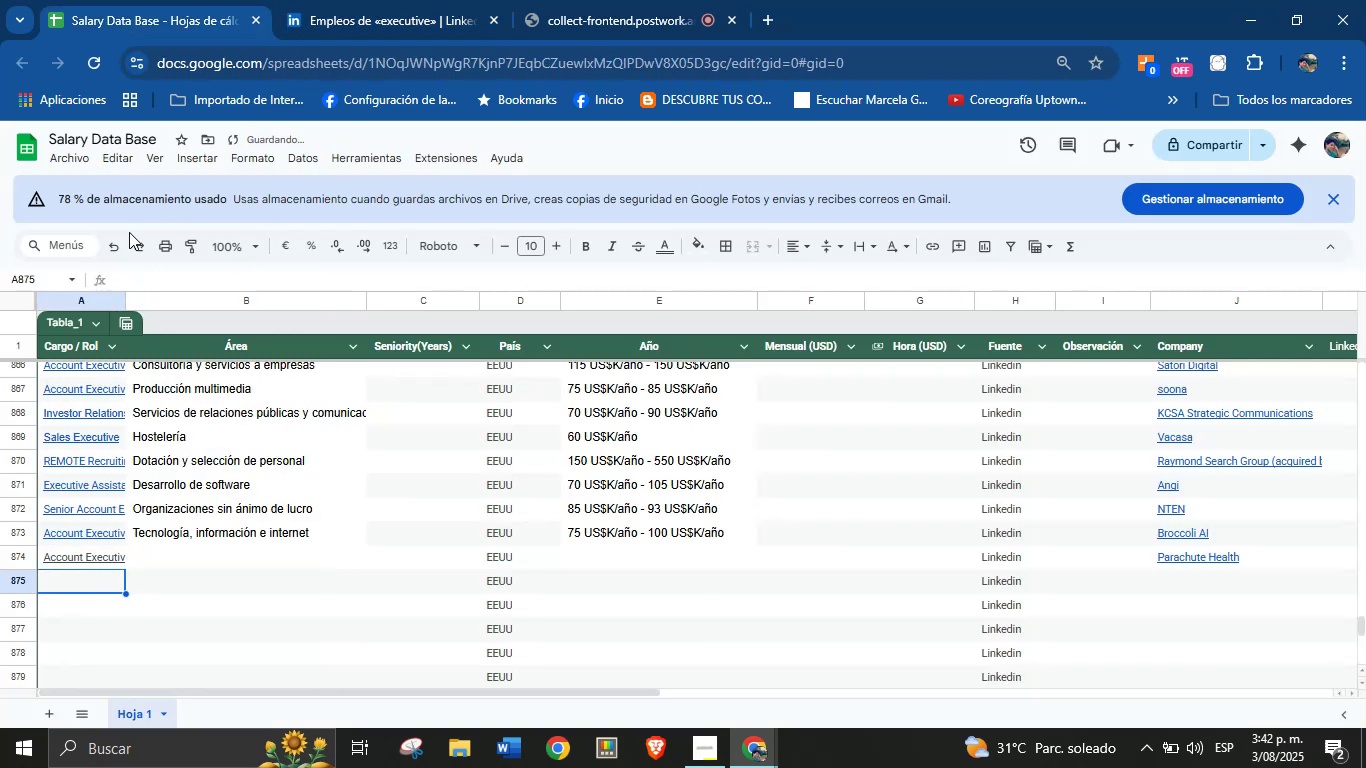 
left_click([118, 243])
 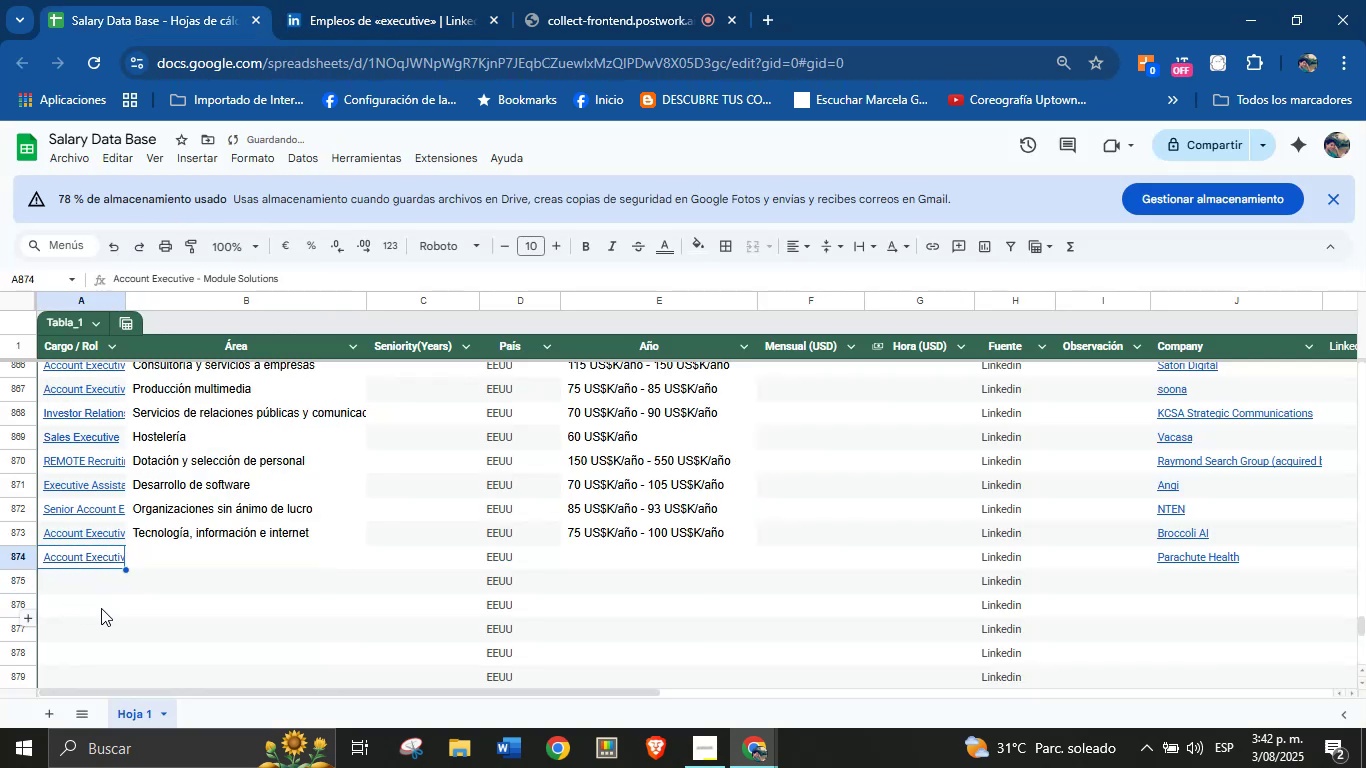 
left_click([201, 551])
 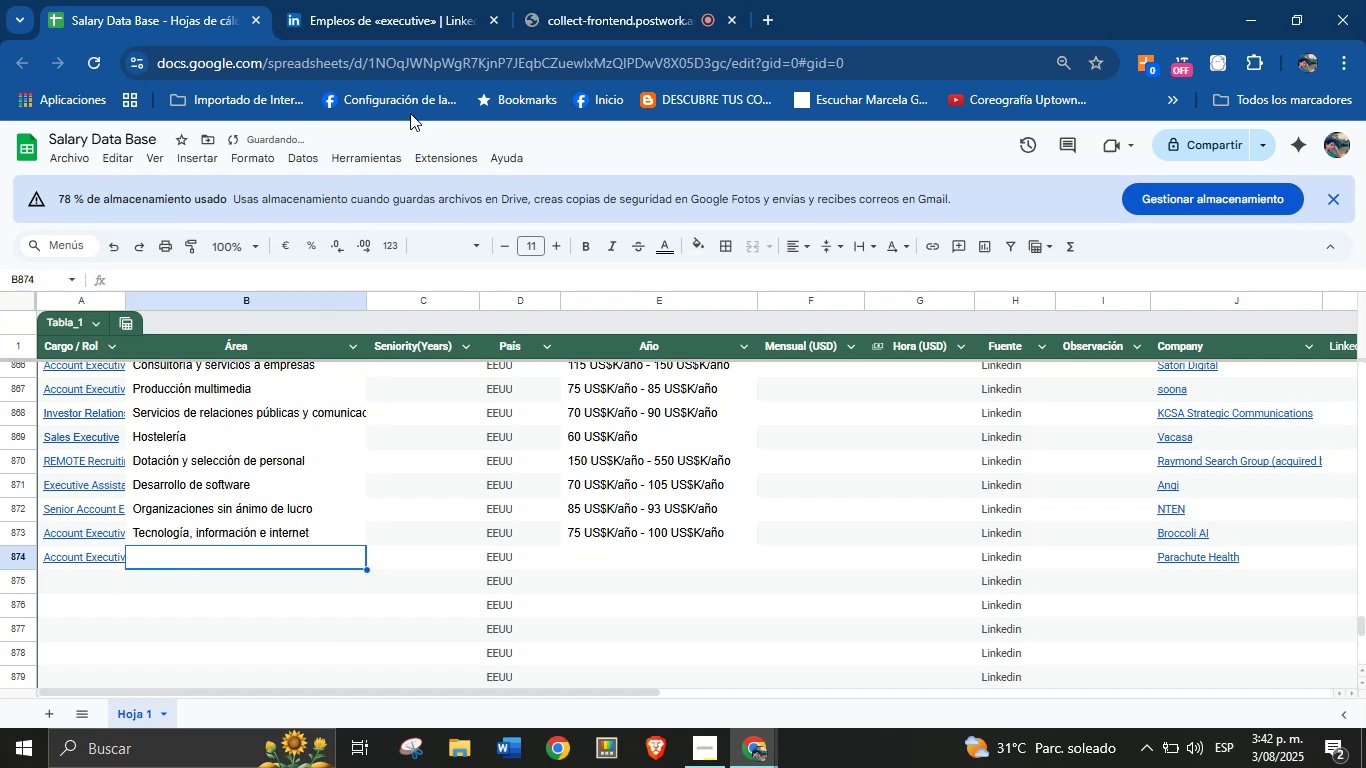 
left_click([415, 0])
 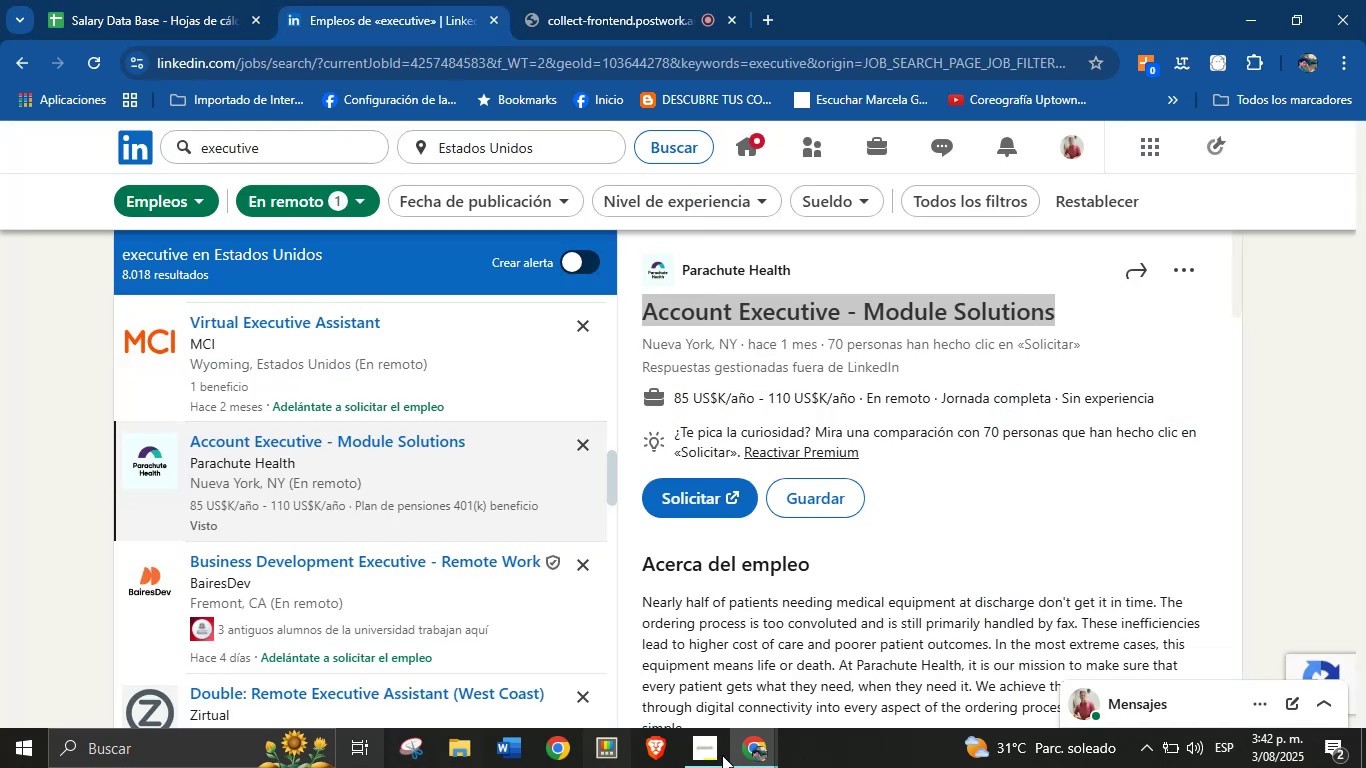 
scroll: coordinate [901, 415], scroll_direction: down, amount: 1.0
 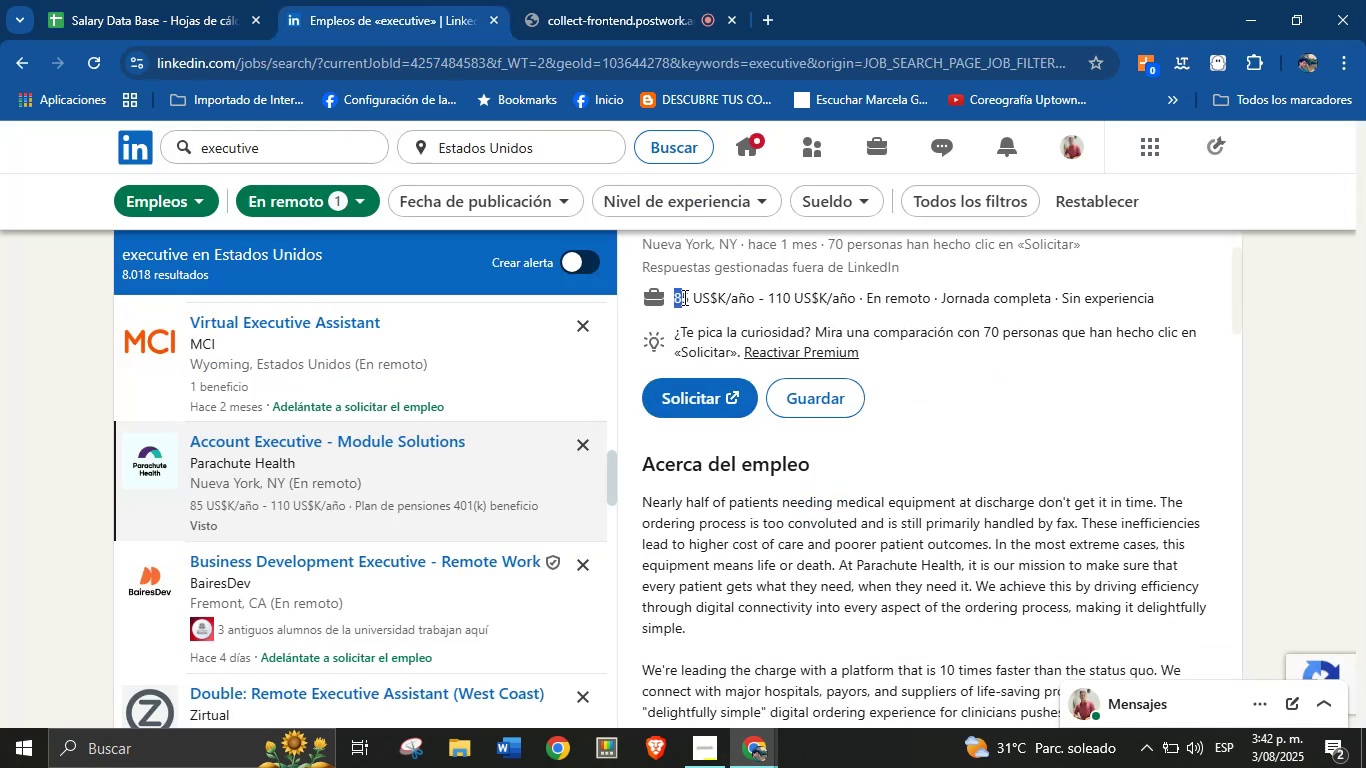 
key(Control+C)
 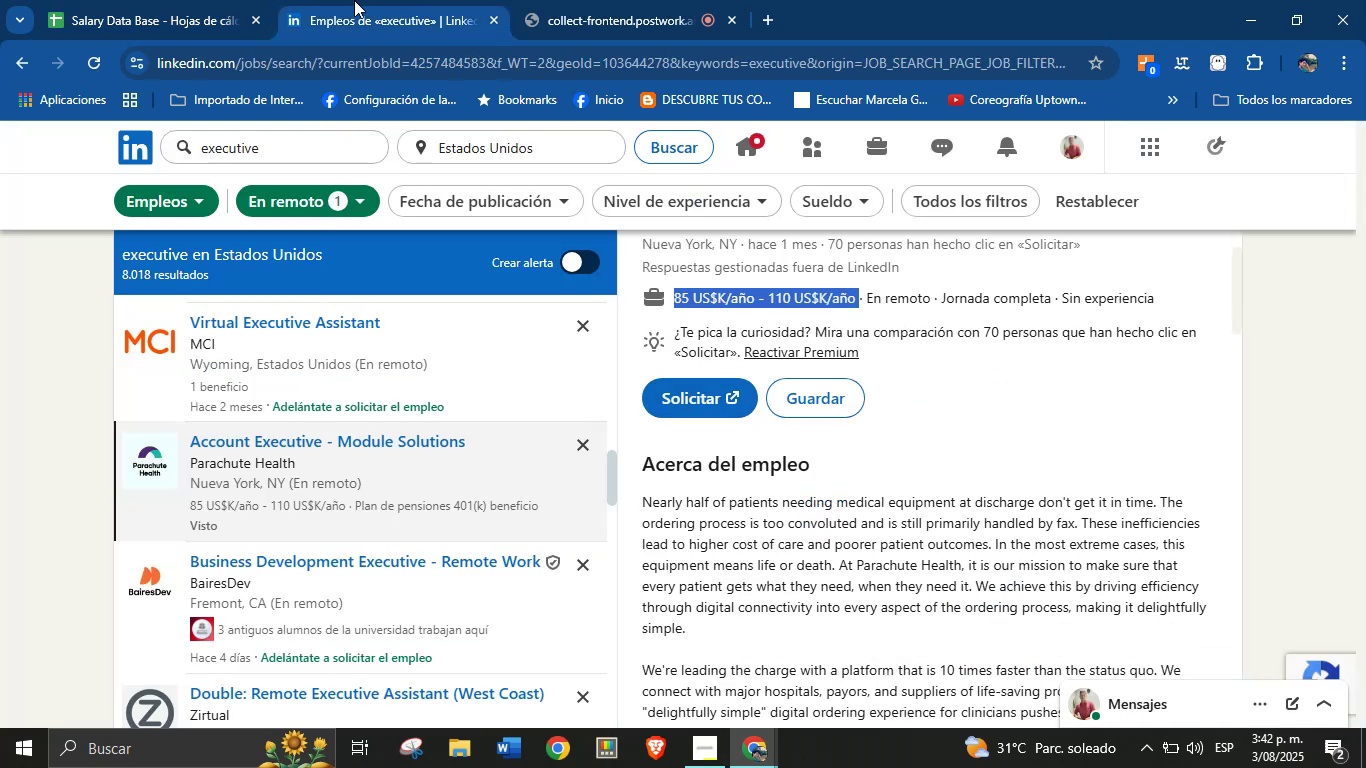 
left_click([220, 0])
 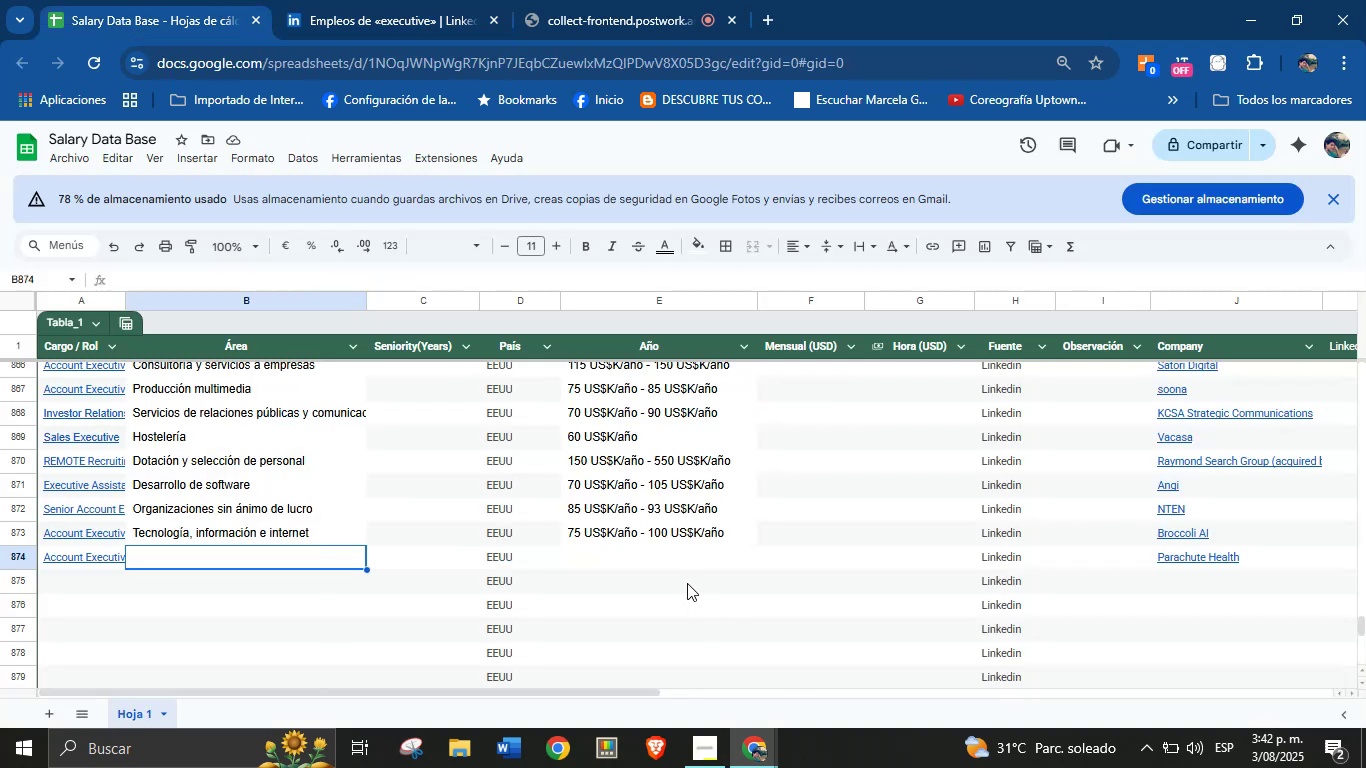 
key(Control+V)
 